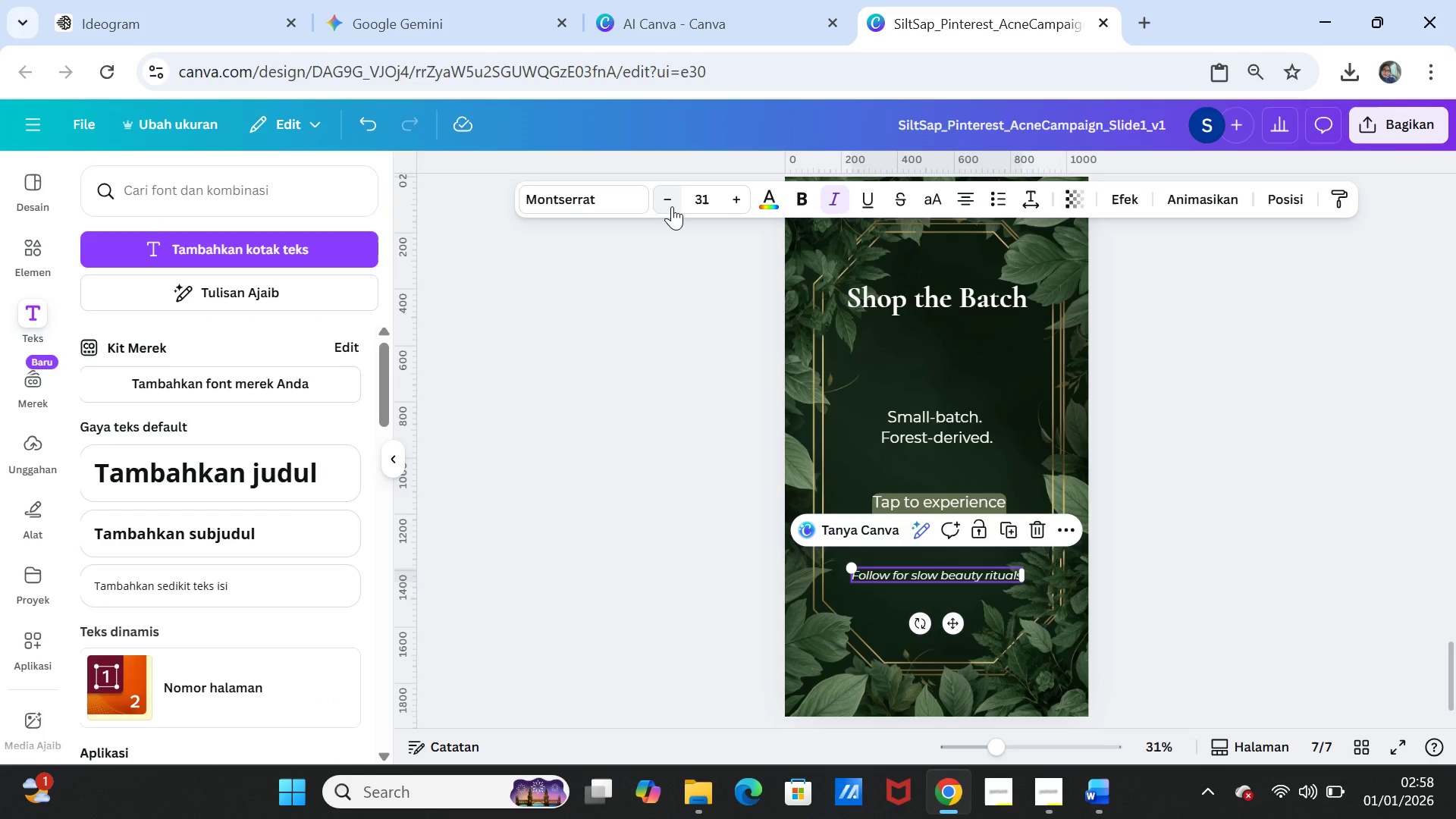 
left_click([672, 206])
 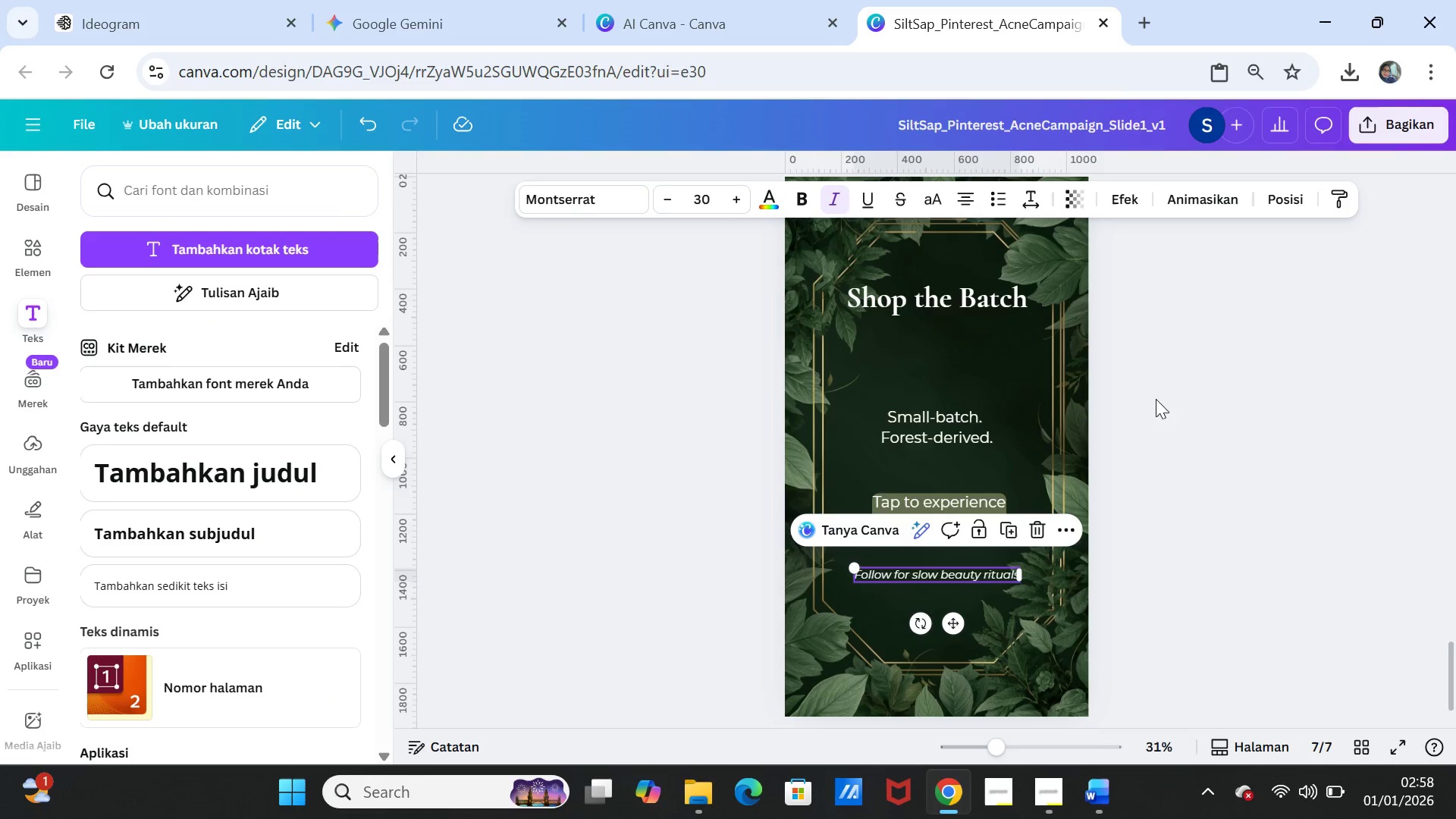 
left_click([1177, 422])
 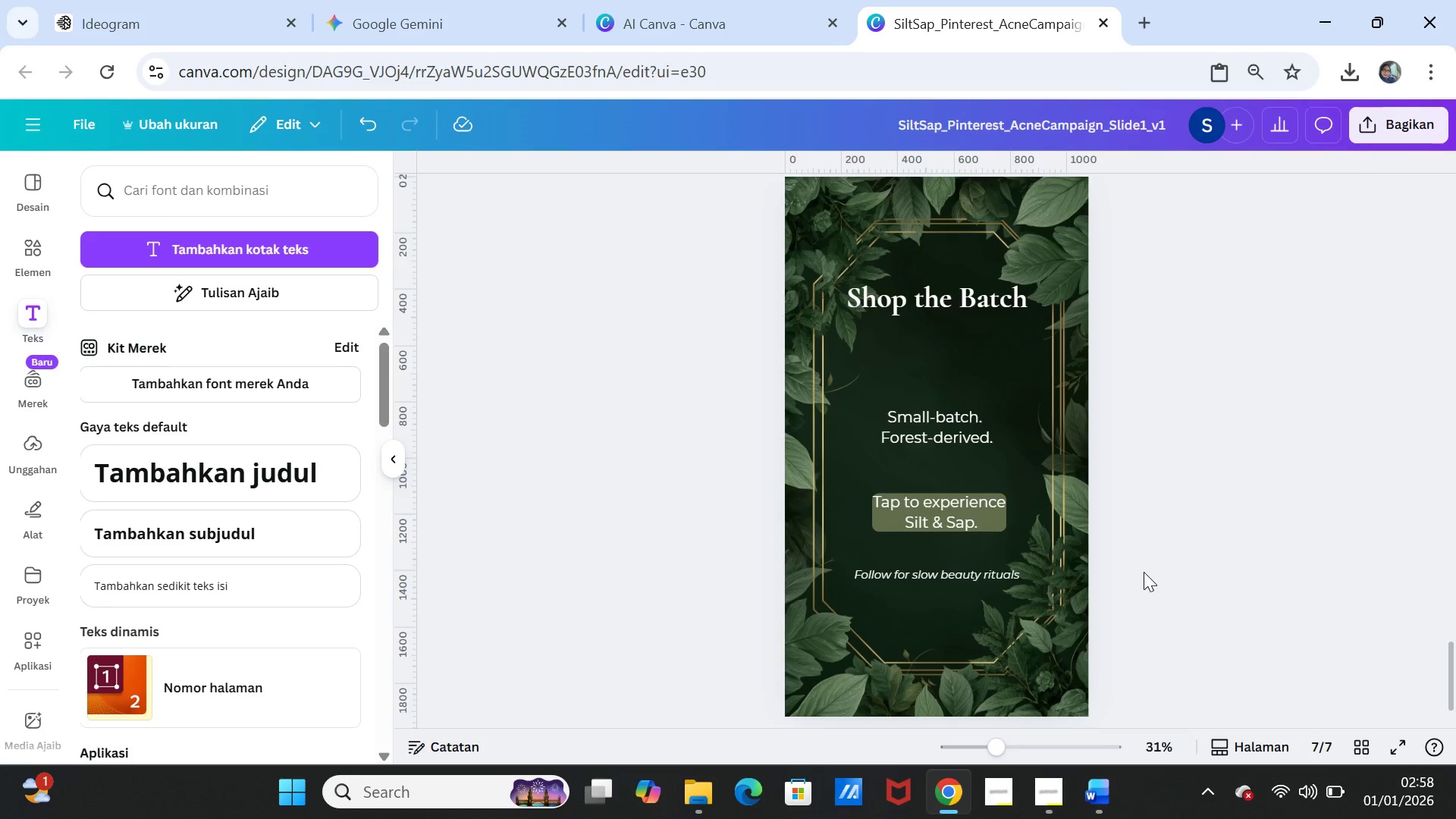 
left_click_drag(start_coordinate=[974, 570], to_coordinate=[971, 576])
 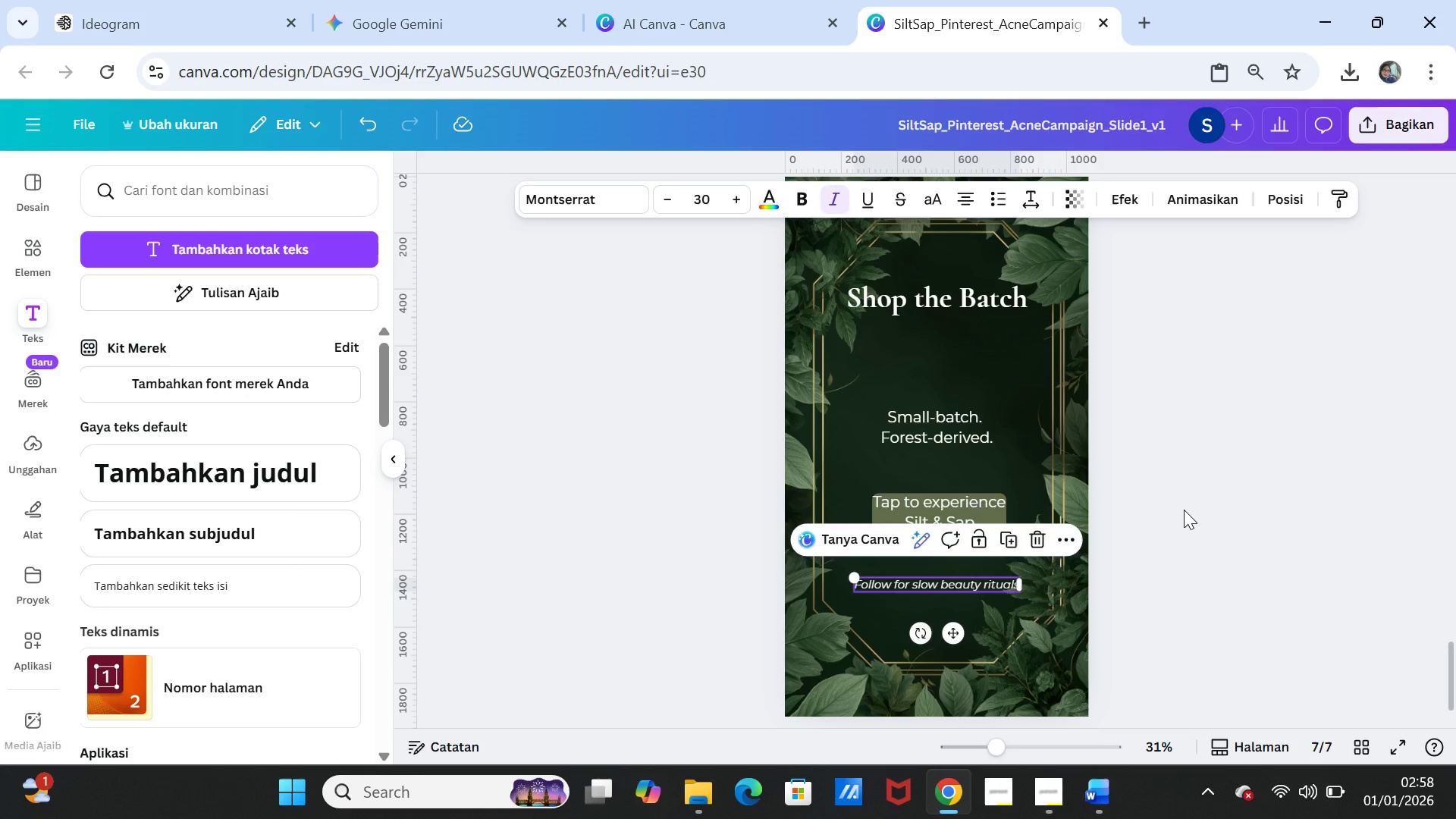 
left_click([1184, 510])
 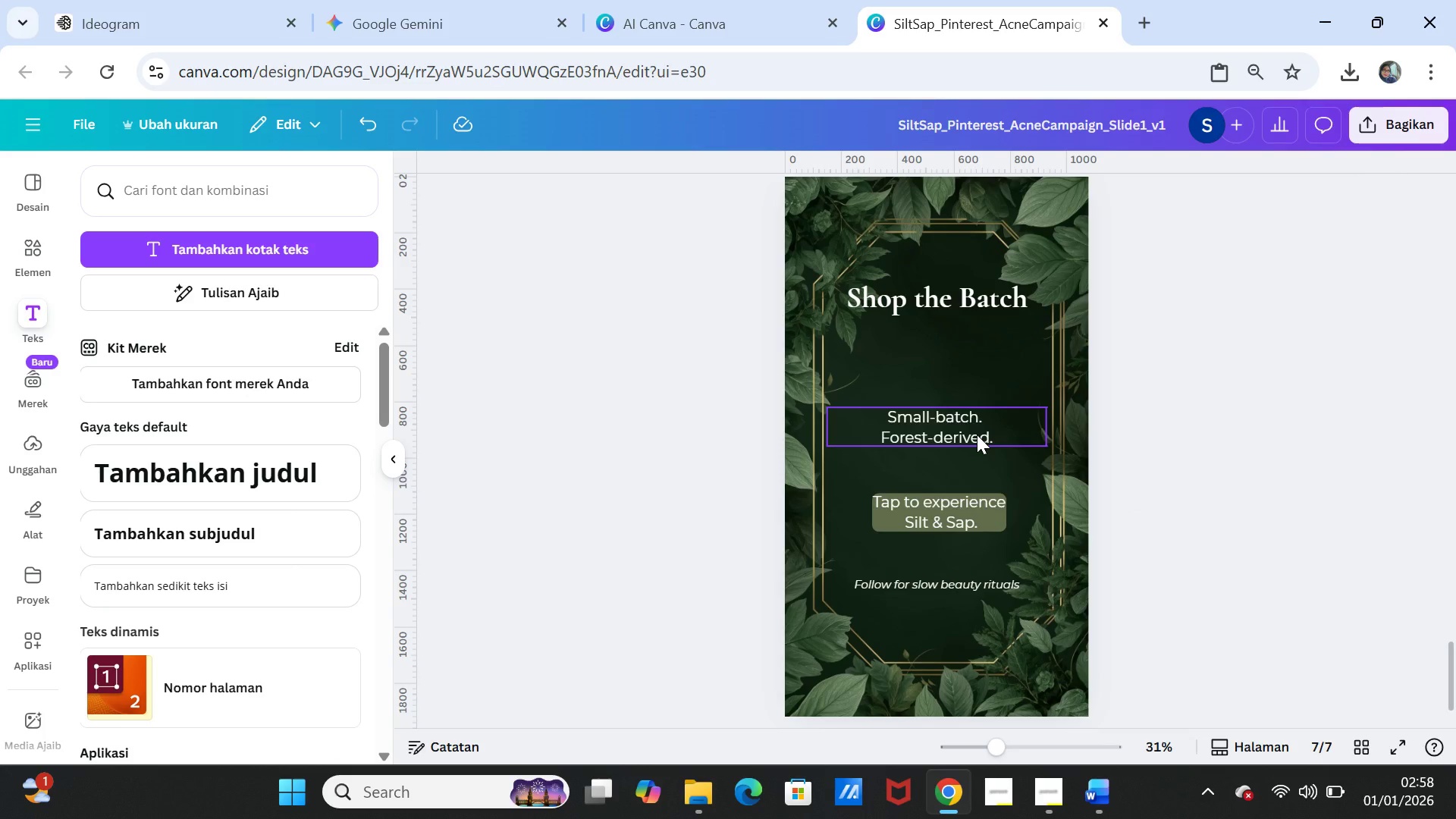 
left_click_drag(start_coordinate=[977, 435], to_coordinate=[977, 377])
 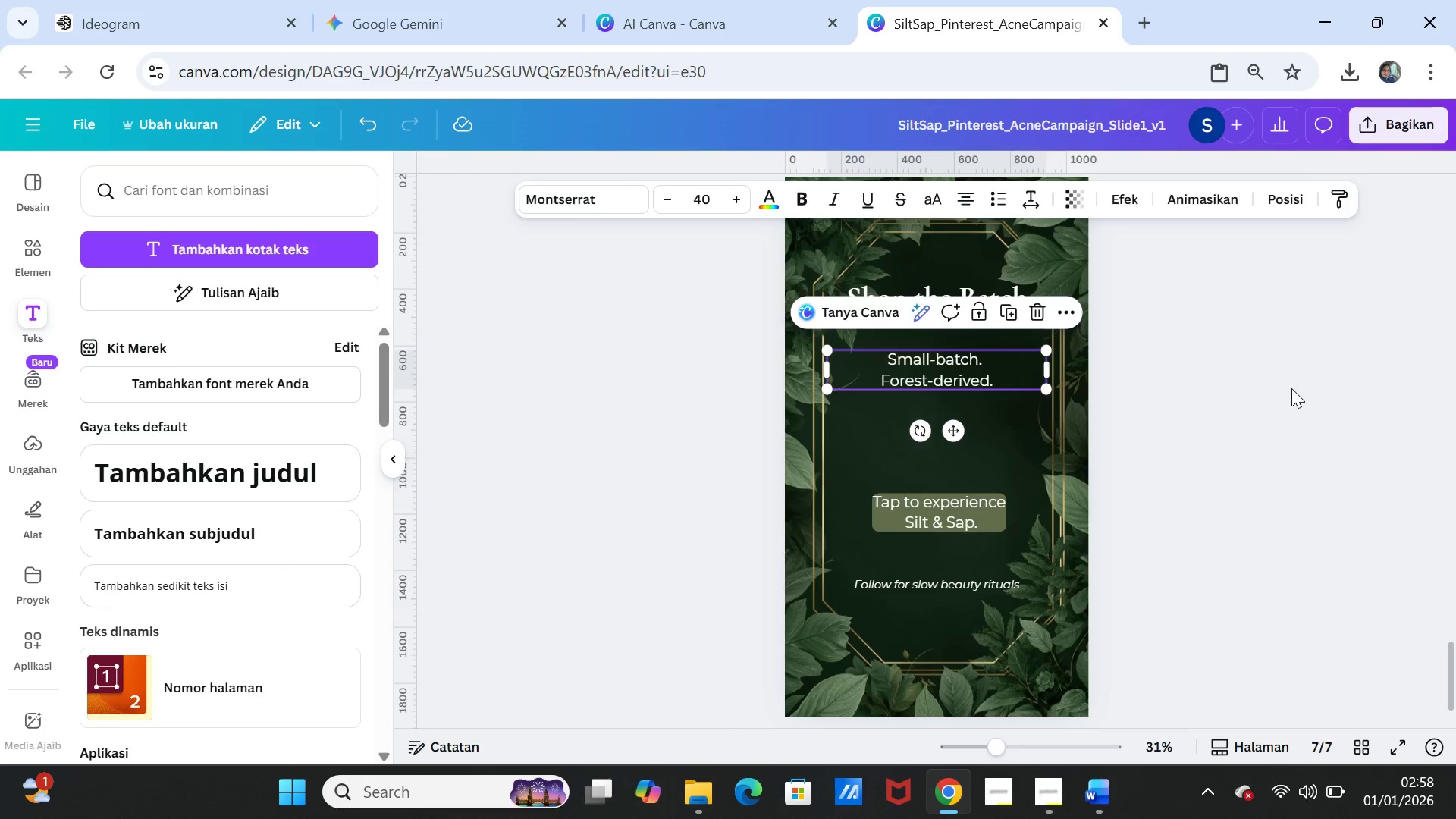 
left_click([1291, 388])
 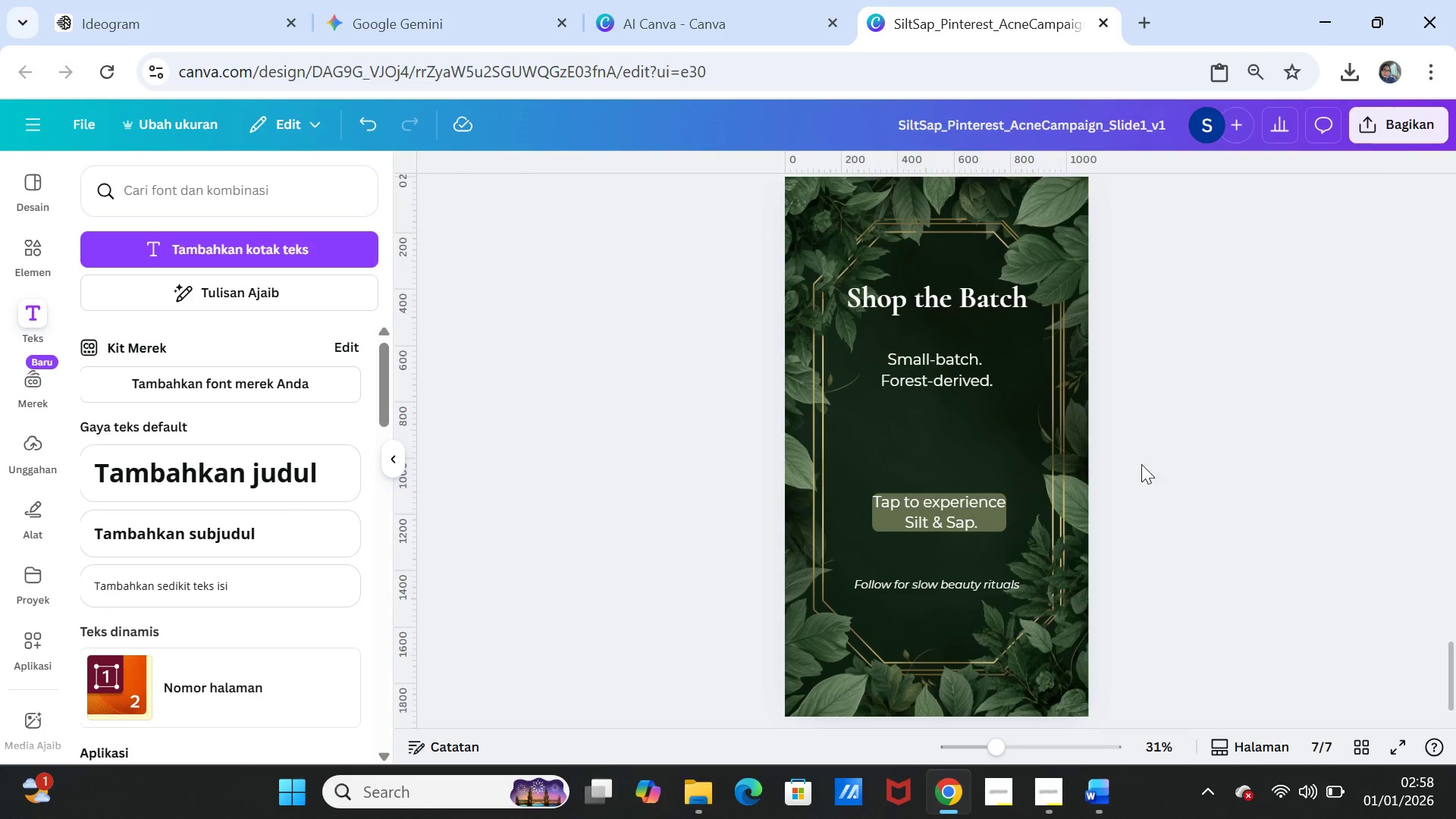 
left_click_drag(start_coordinate=[1000, 507], to_coordinate=[999, 537])
 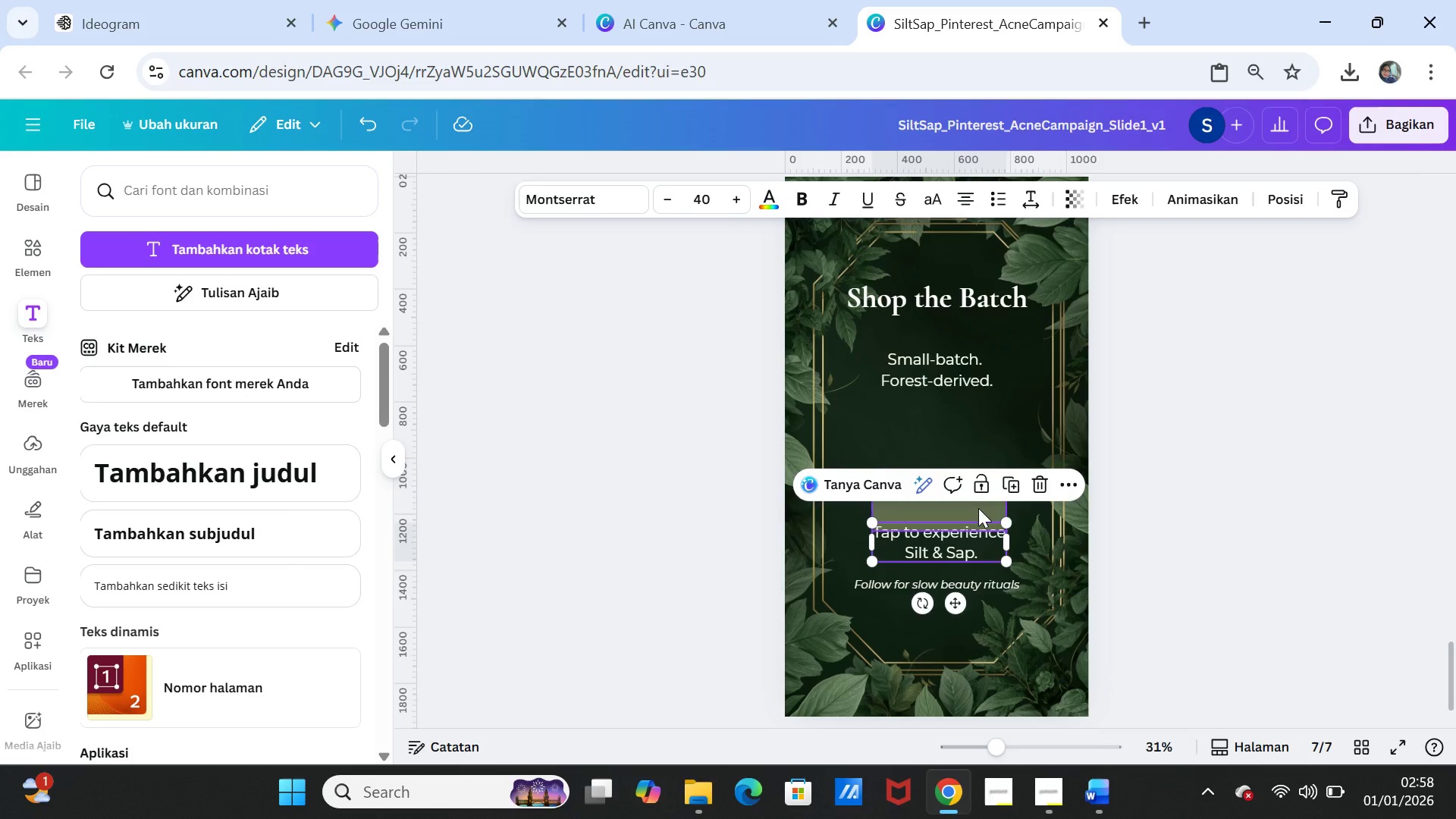 
left_click([978, 508])
 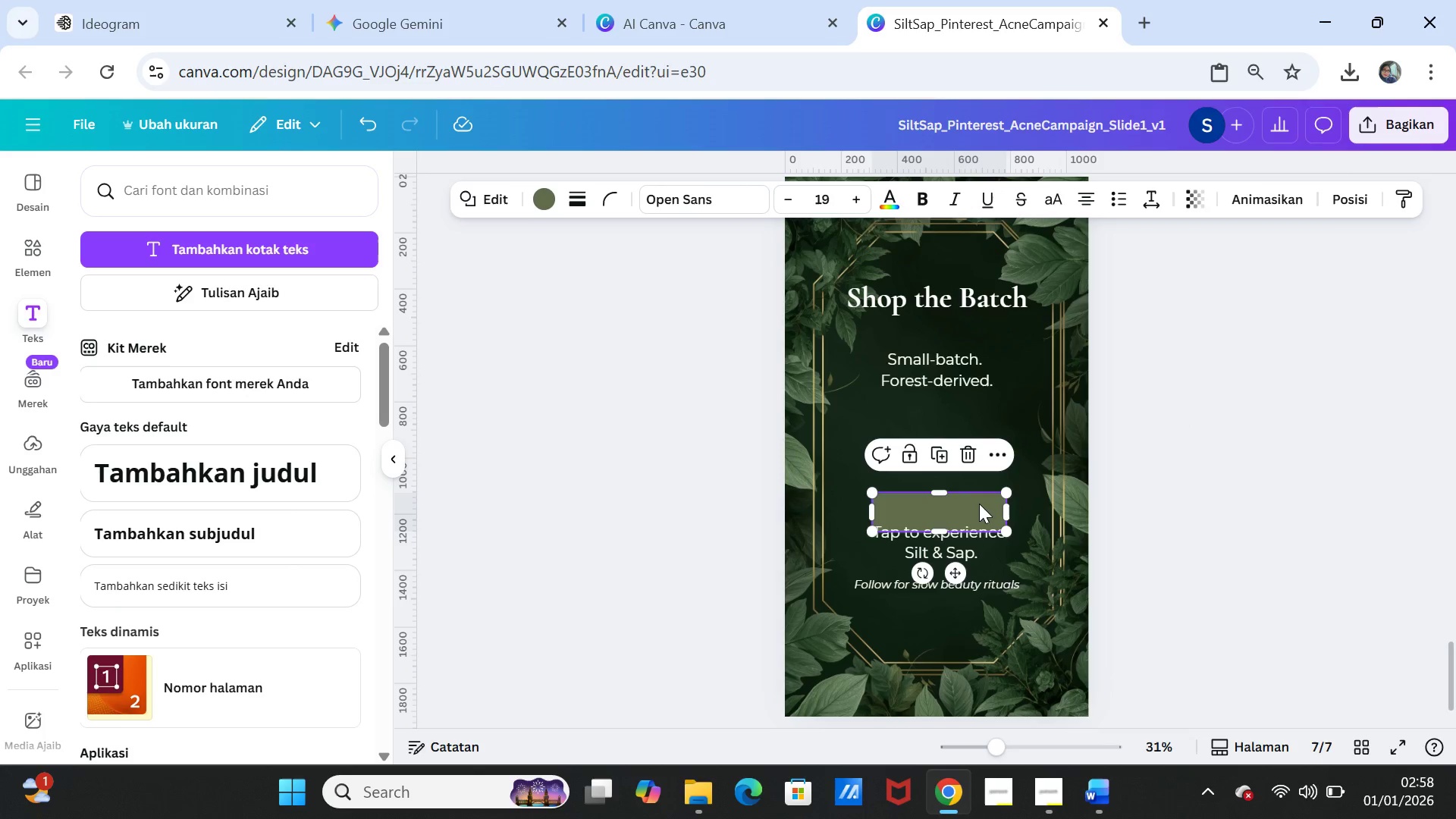 
left_click_drag(start_coordinate=[979, 504], to_coordinate=[978, 538])
 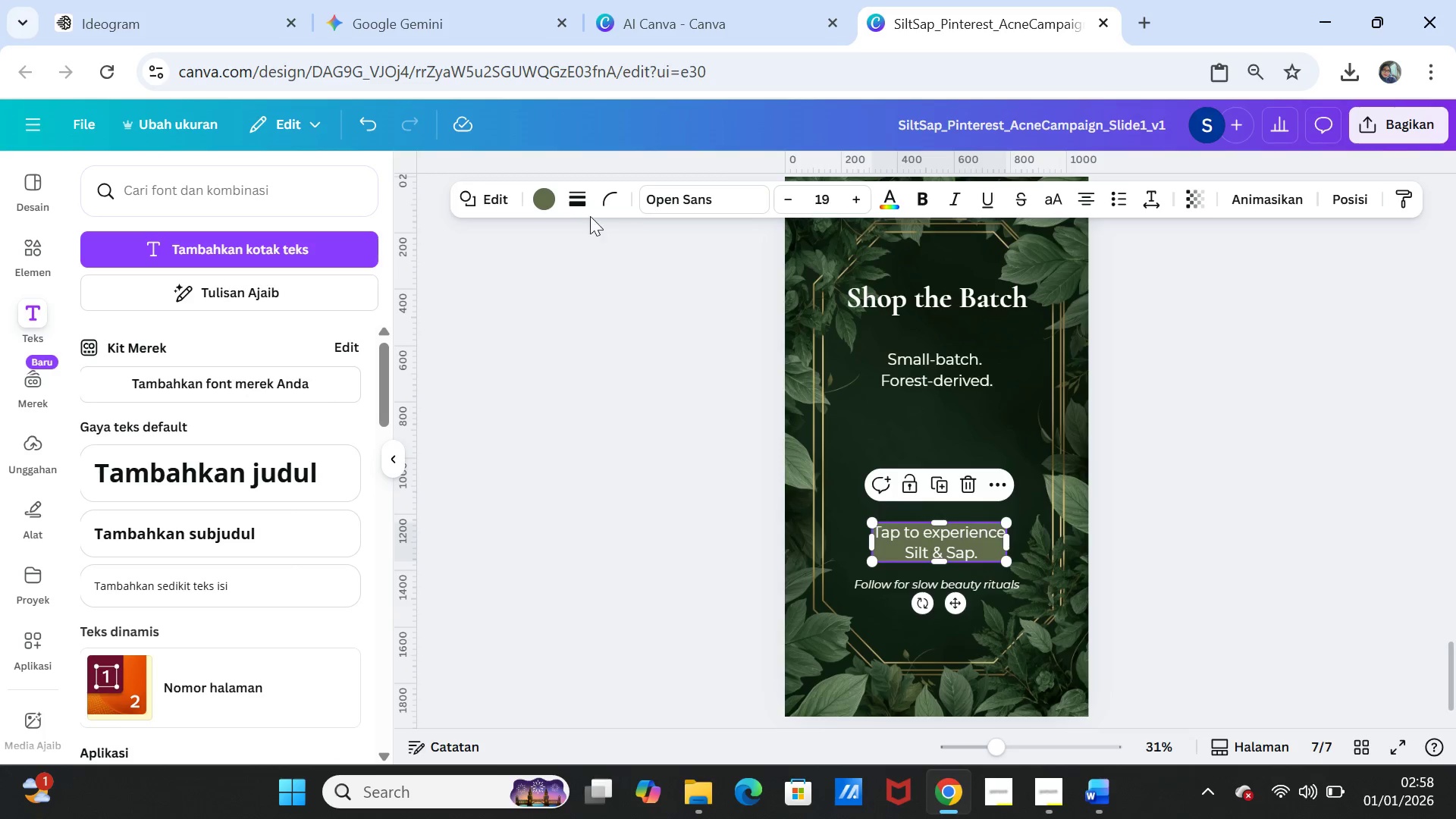 
left_click([571, 199])
 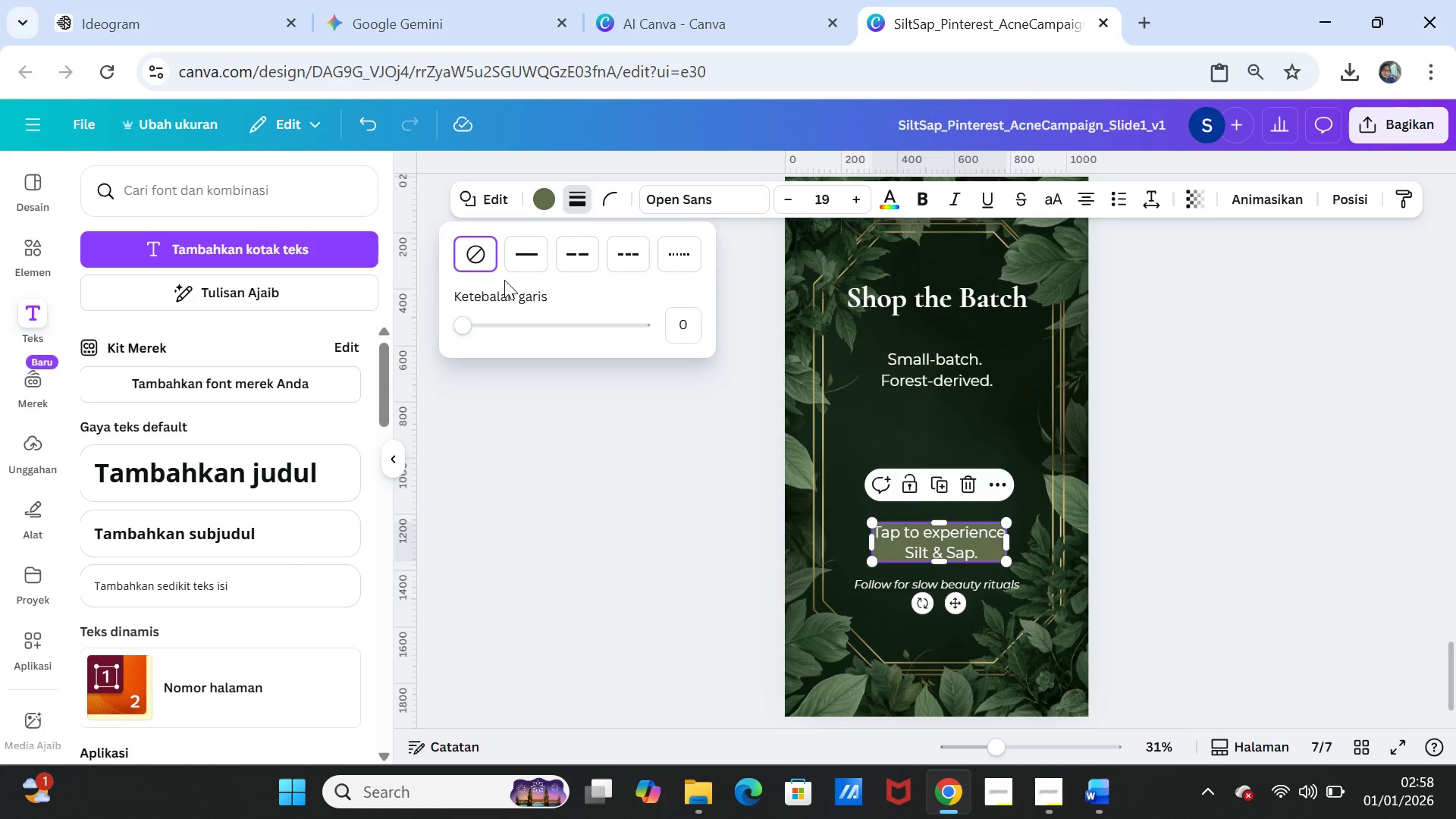 
left_click([525, 253])
 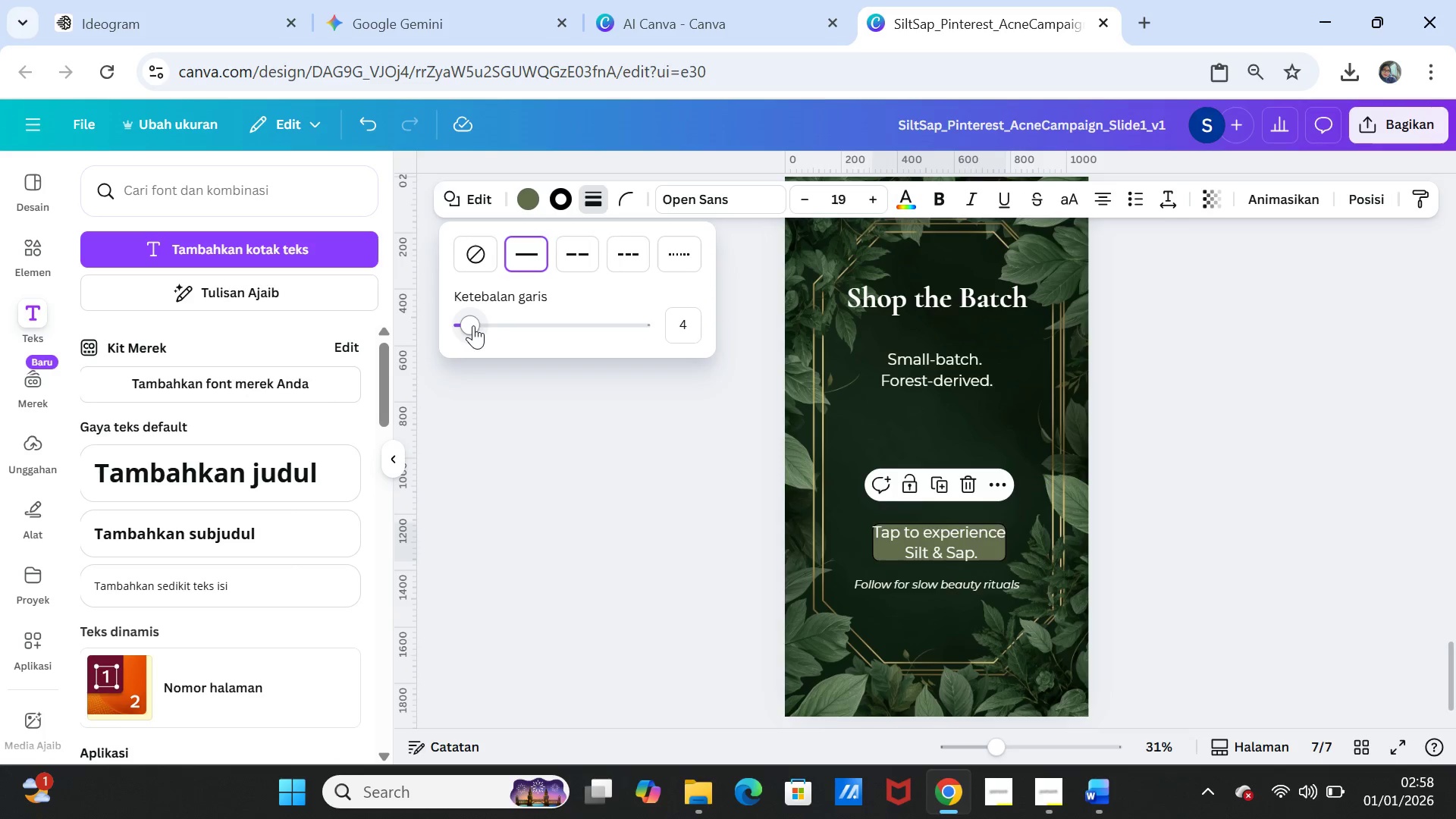 
left_click_drag(start_coordinate=[472, 325], to_coordinate=[492, 324])
 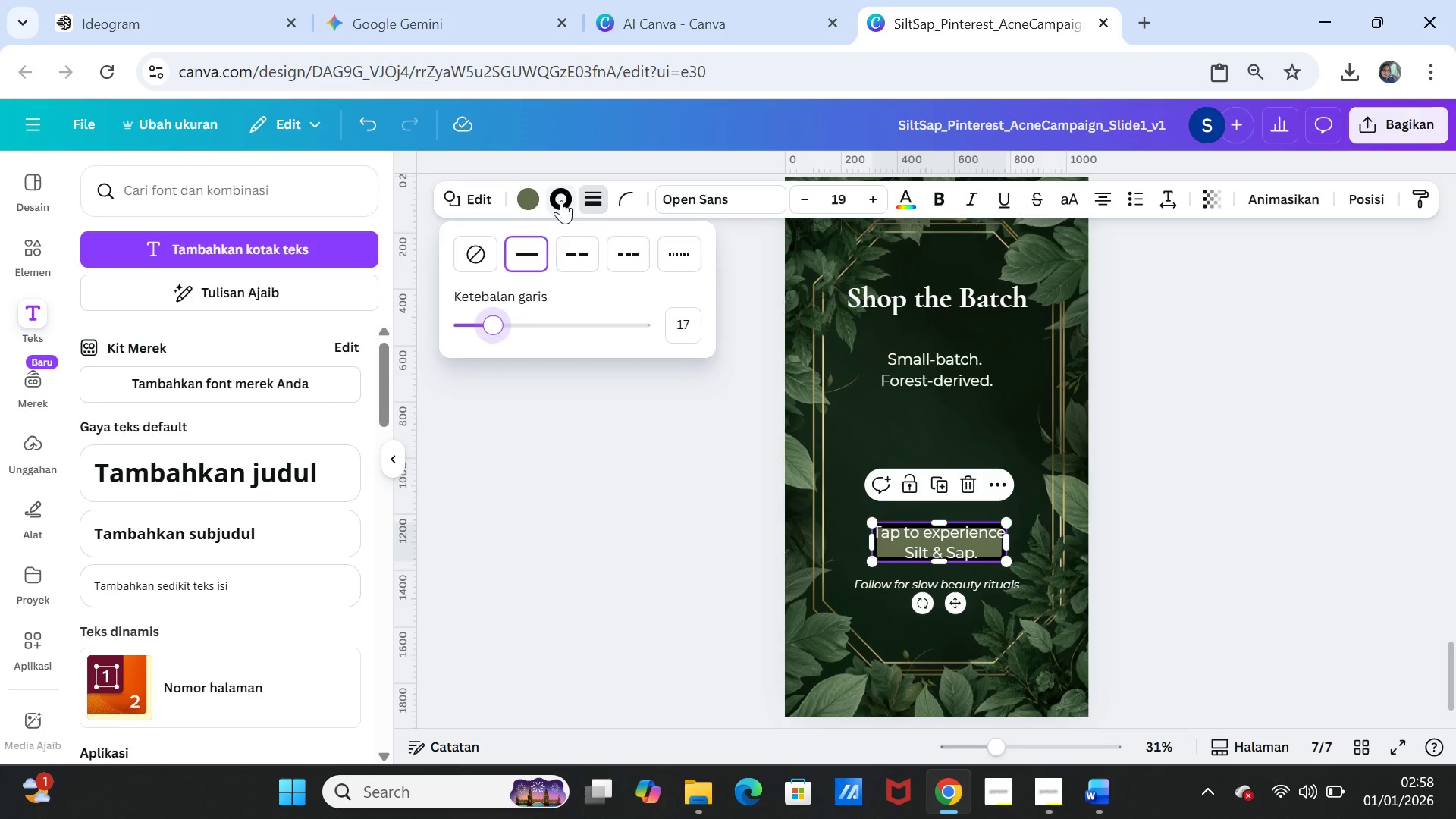 
left_click([565, 199])
 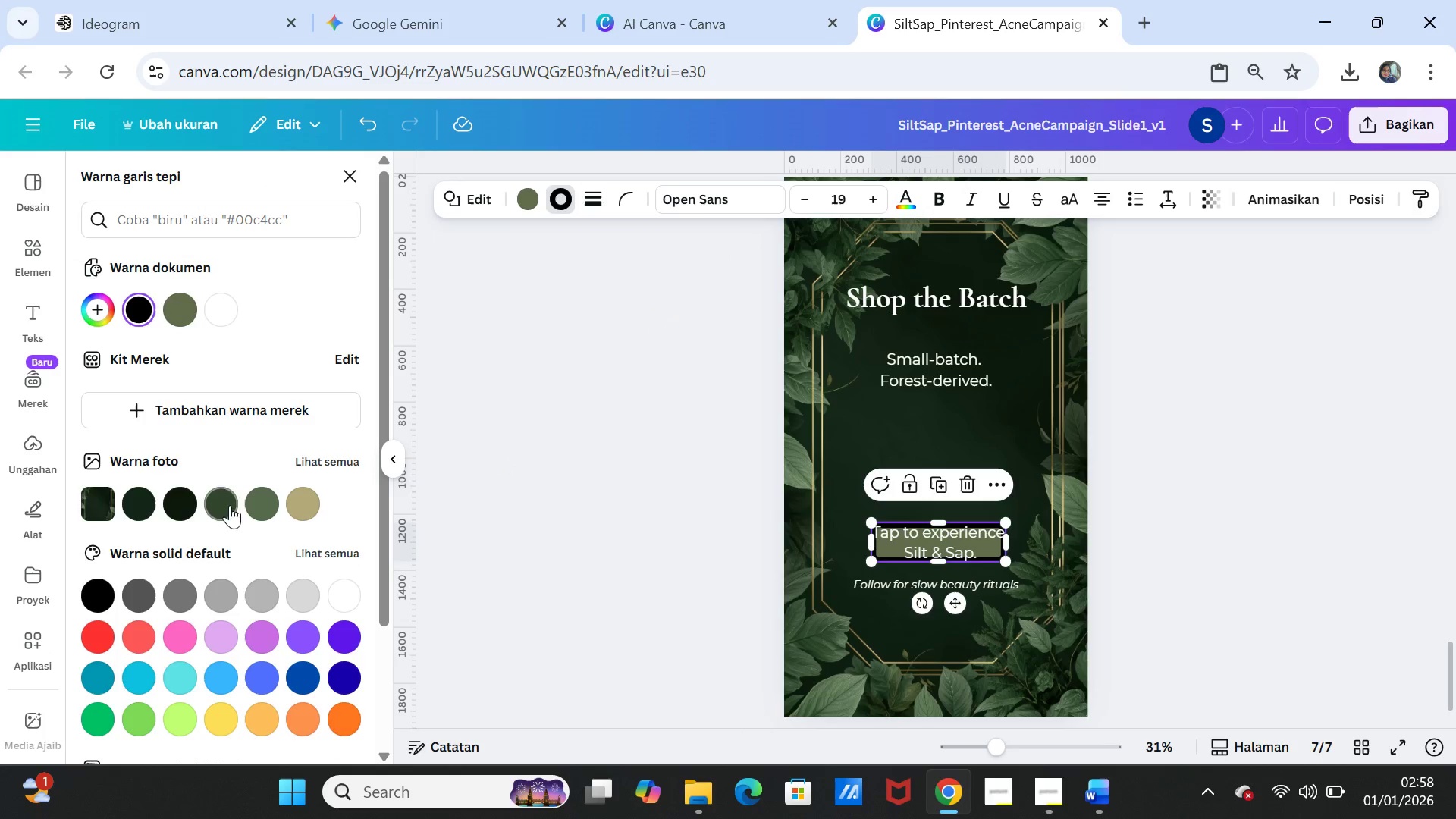 
left_click([179, 310])
 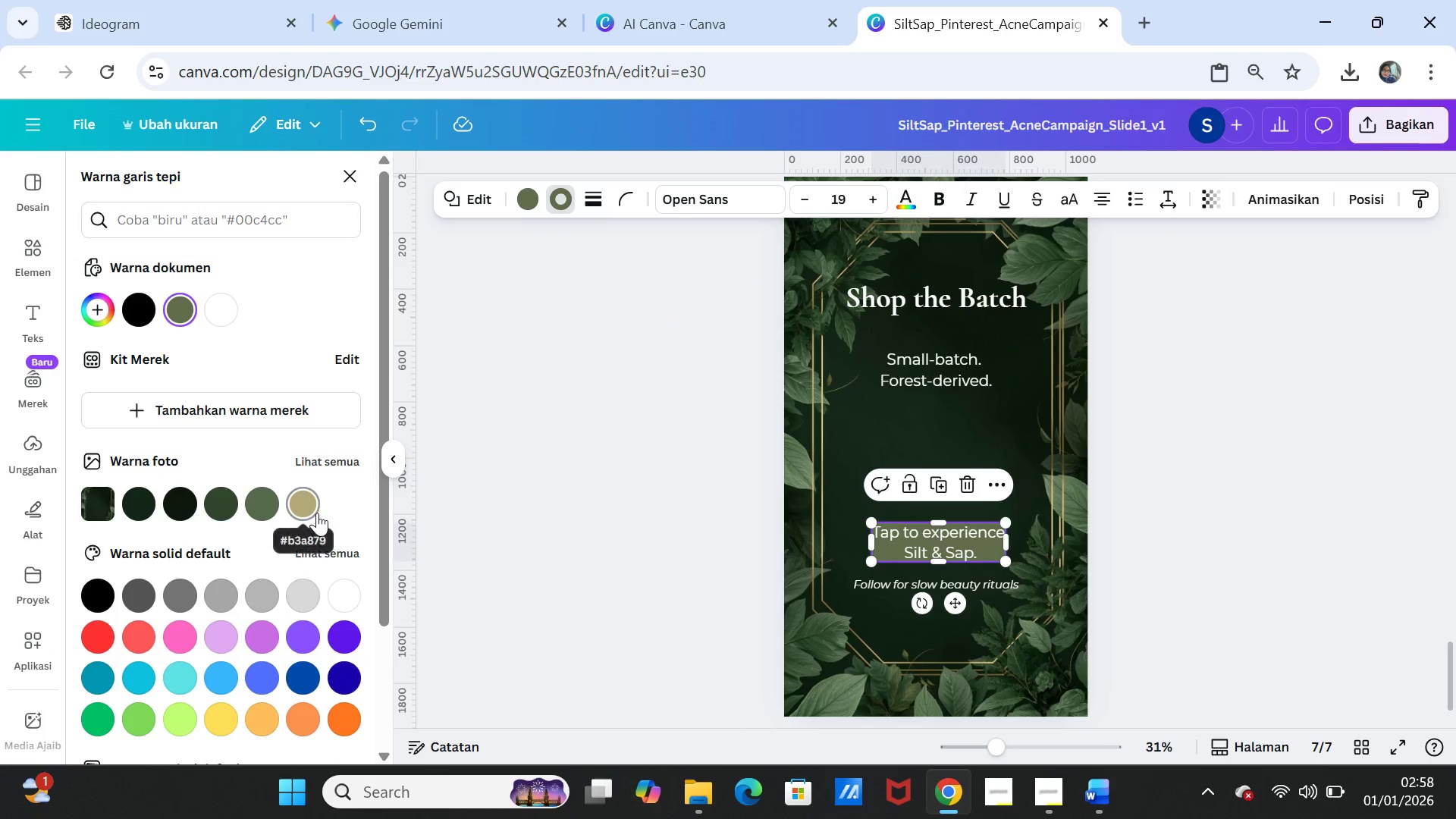 
left_click([333, 592])
 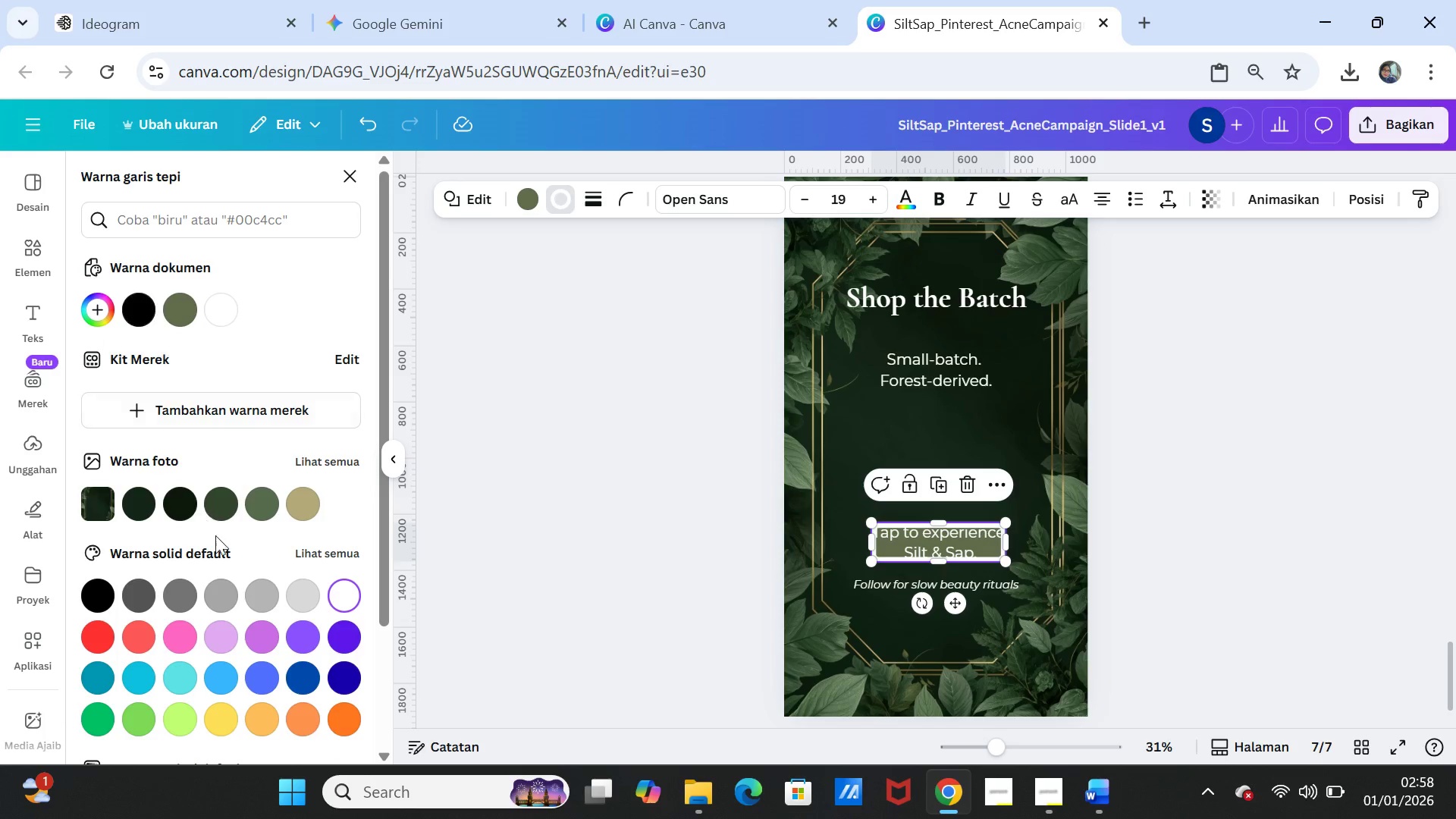 
left_click([219, 506])
 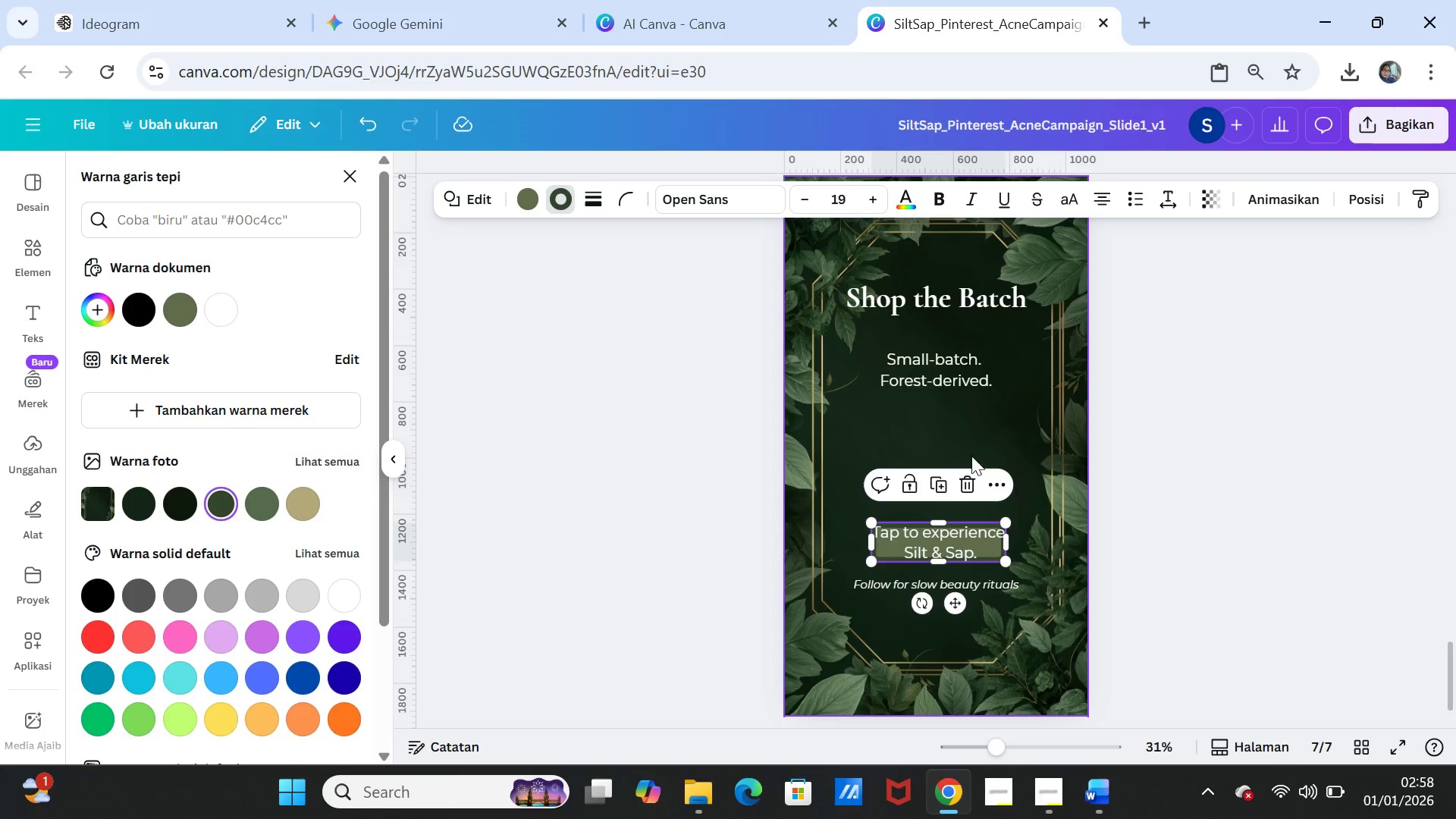 
left_click([1251, 434])
 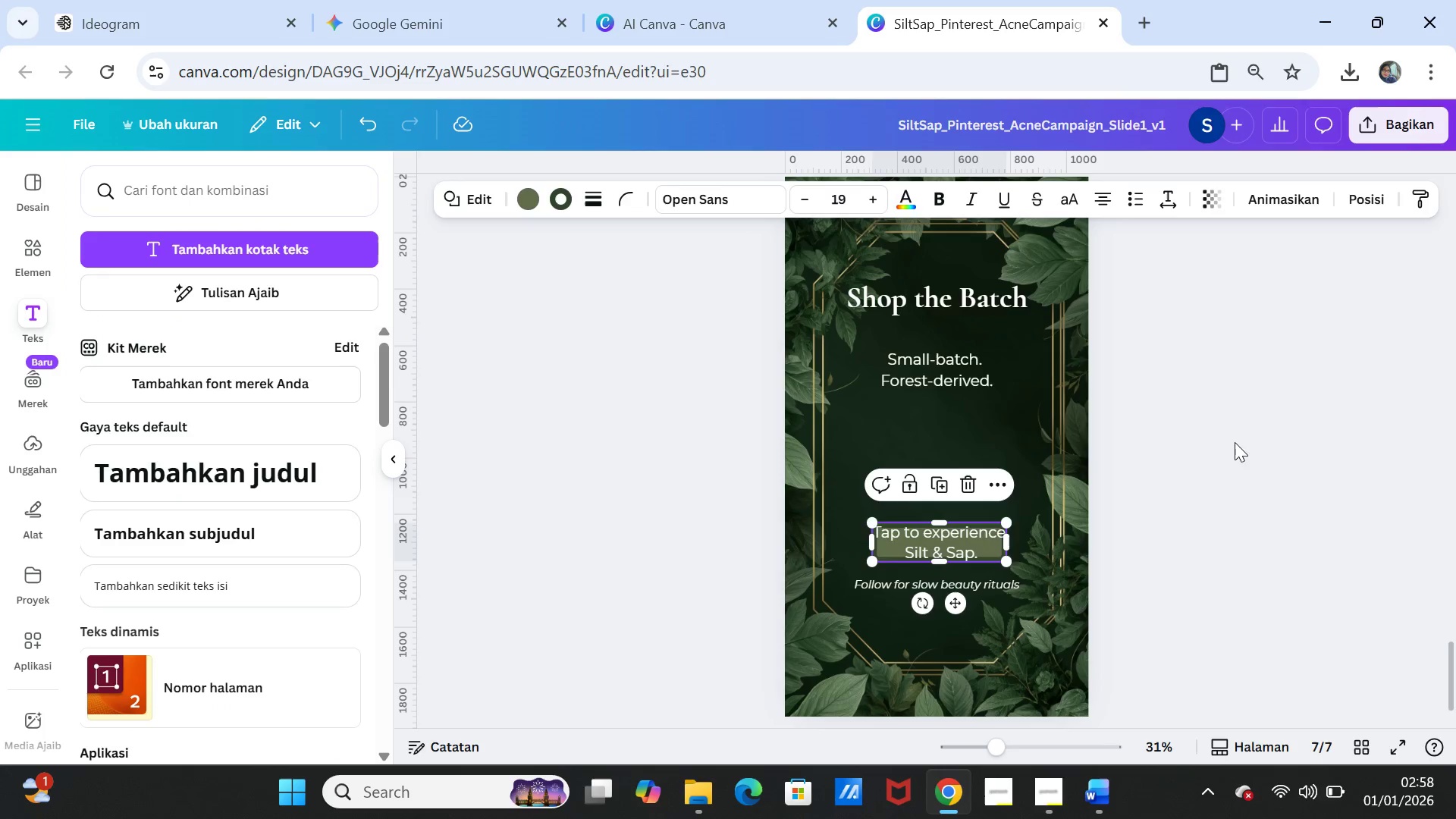 
left_click([1238, 458])
 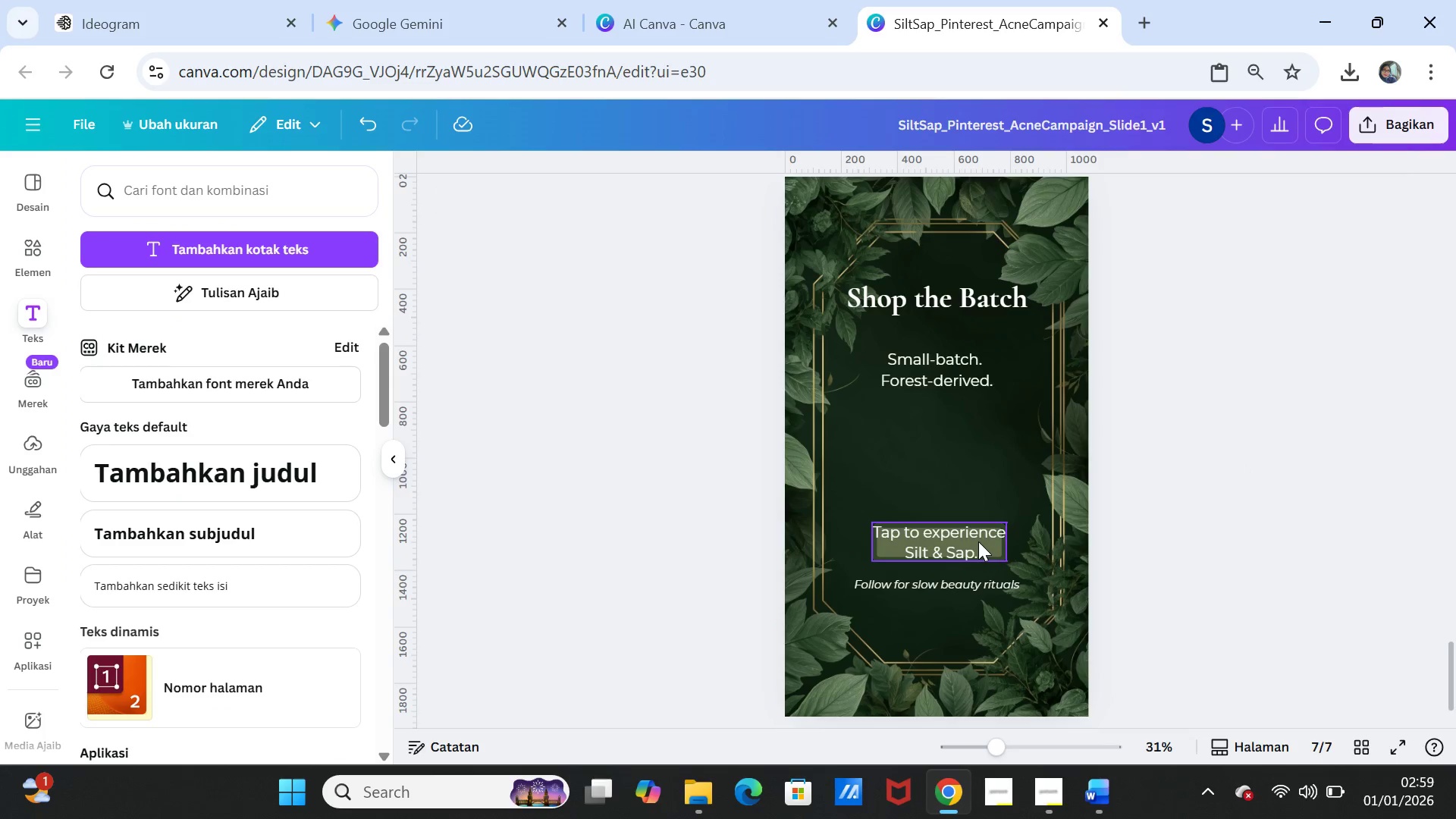 
left_click([975, 540])
 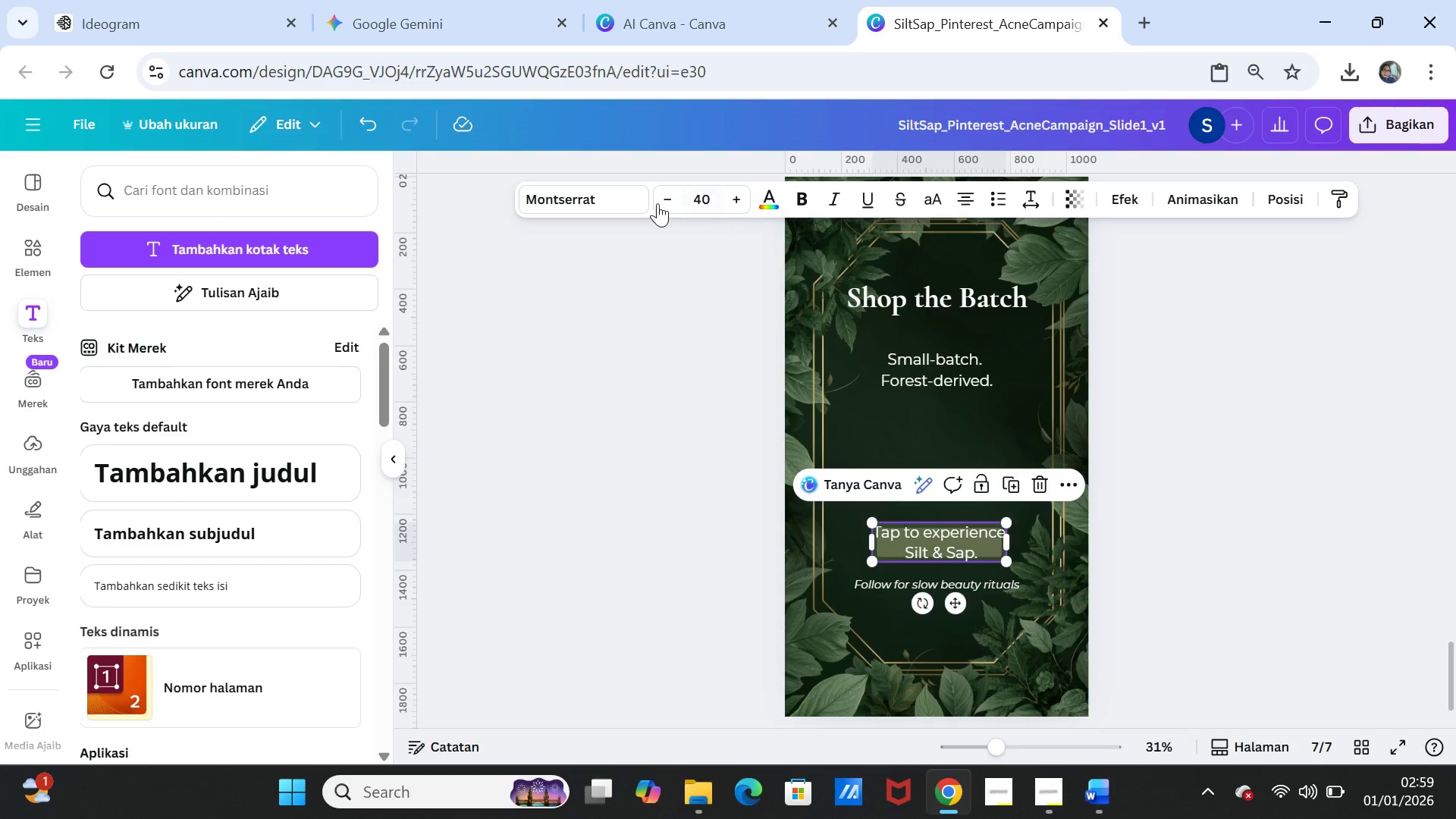 
double_click([658, 199])
 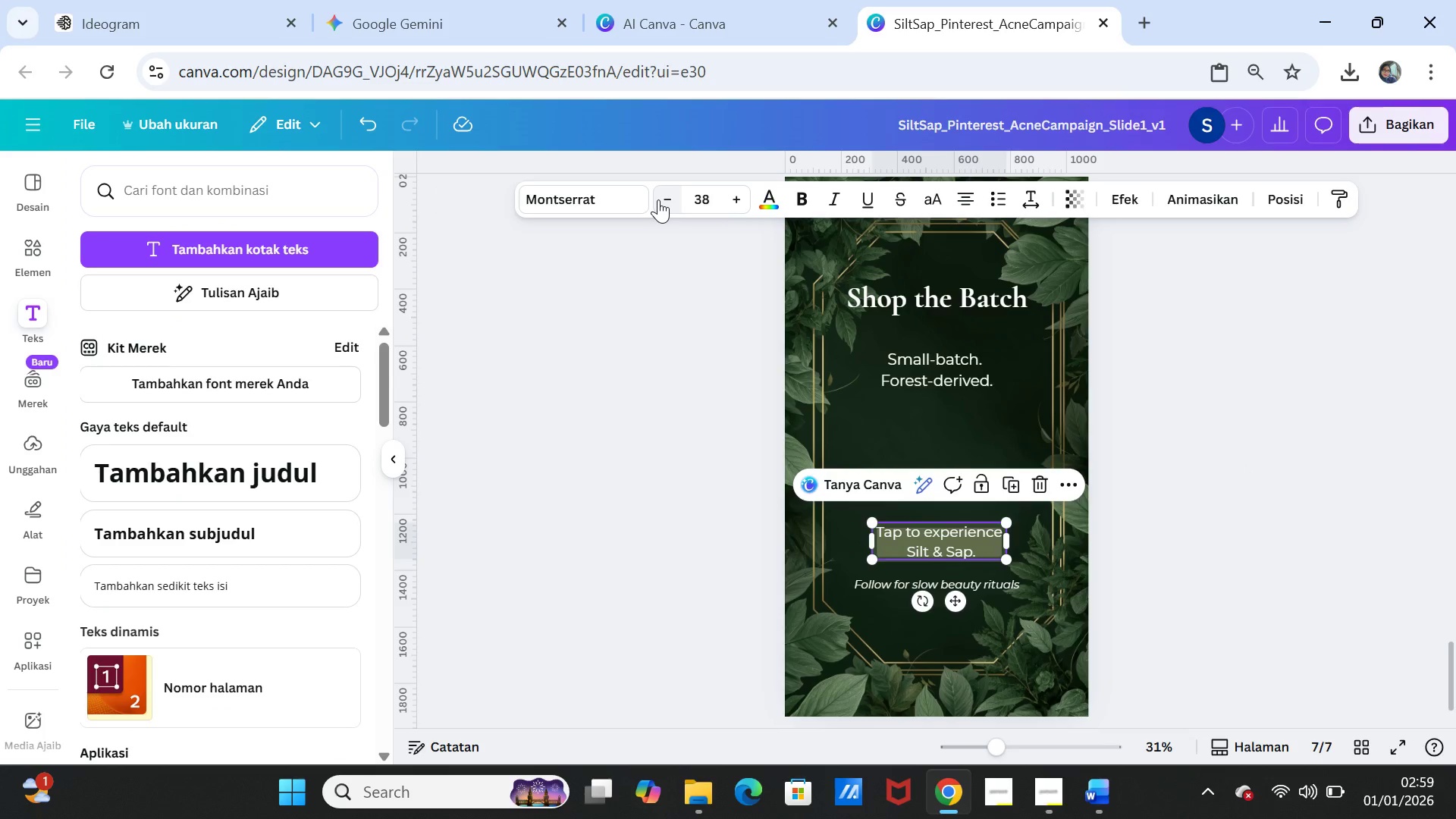 
triple_click([658, 199])
 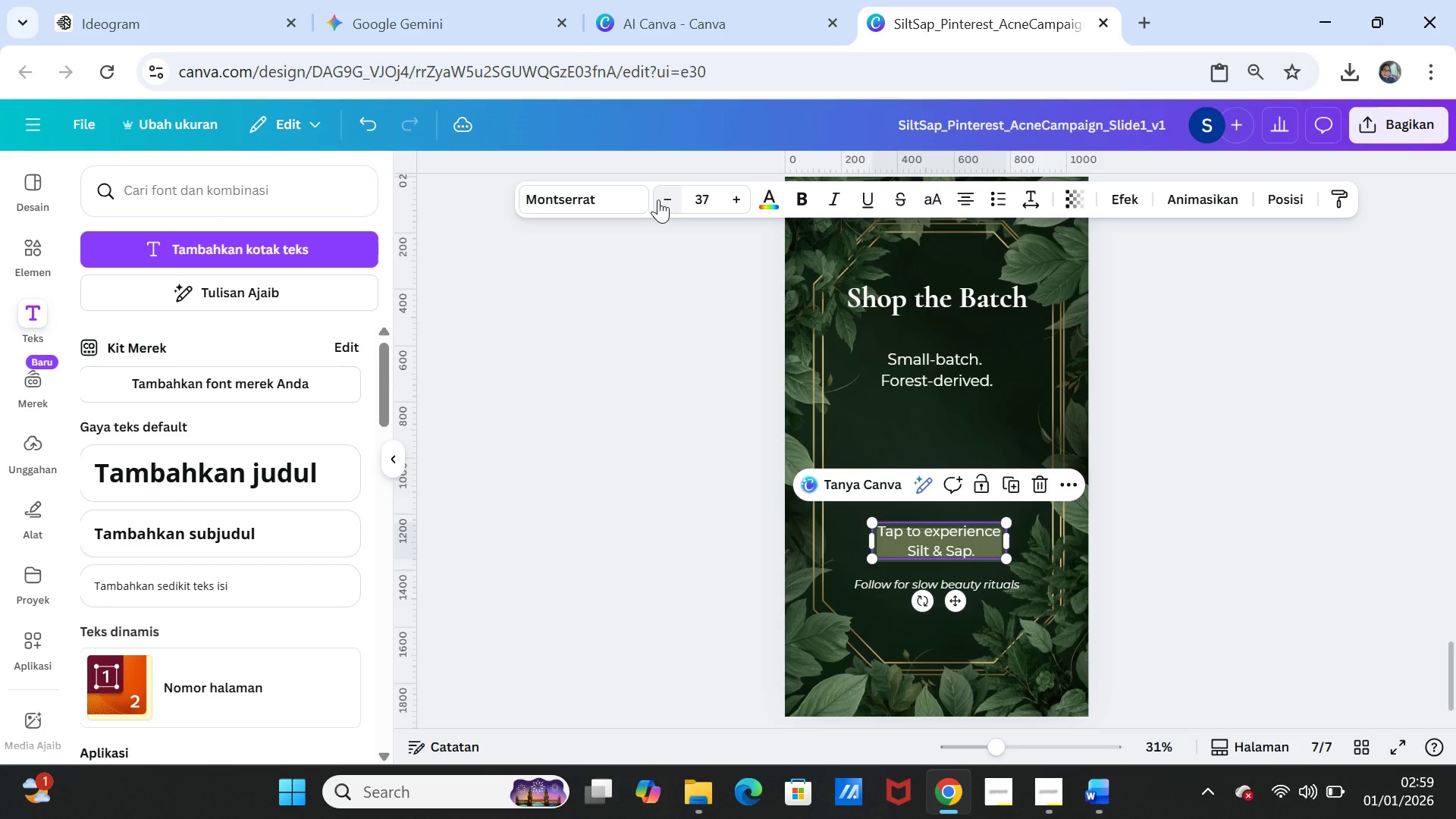 
left_click([658, 199])
 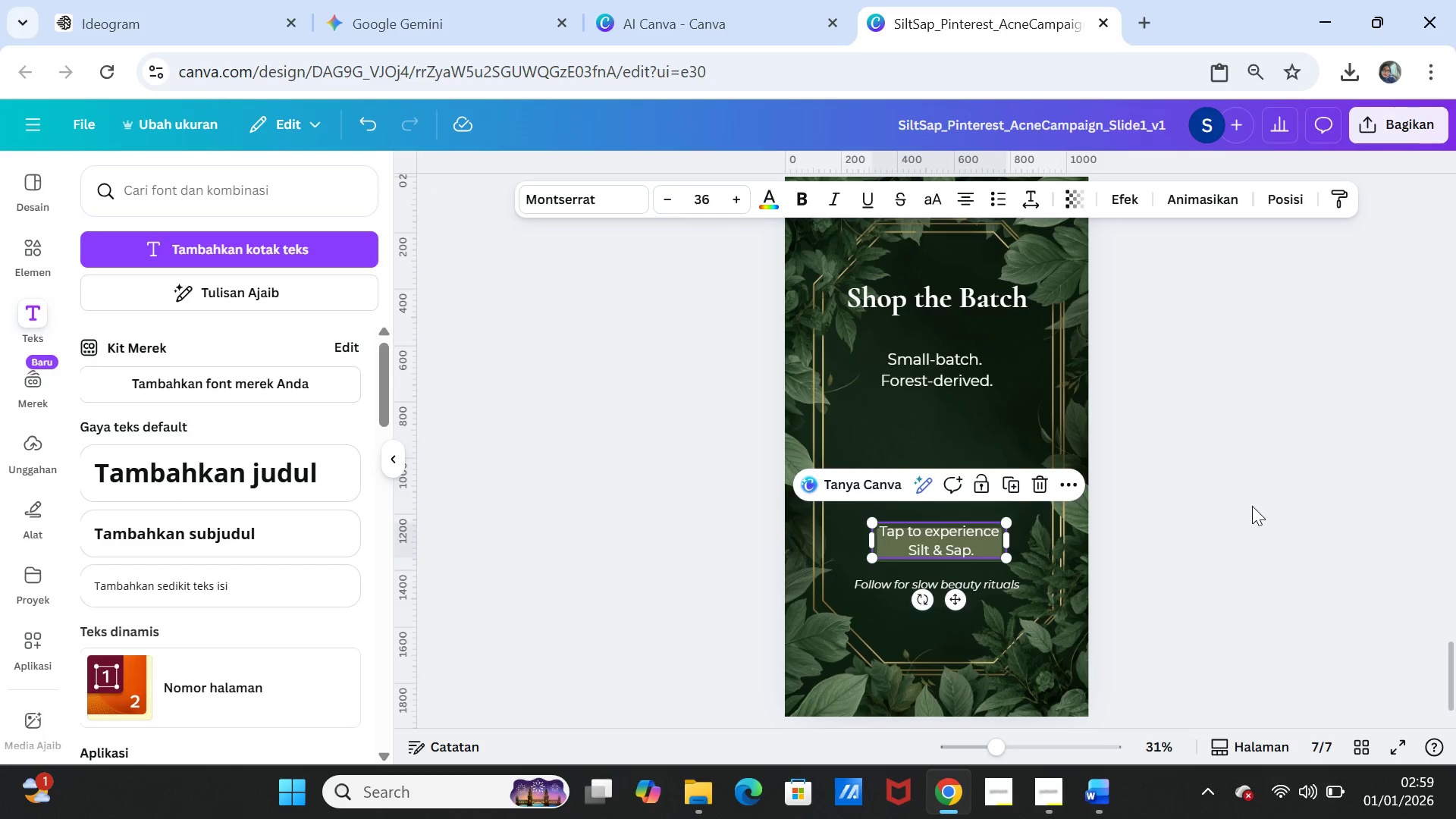 
left_click([1271, 528])
 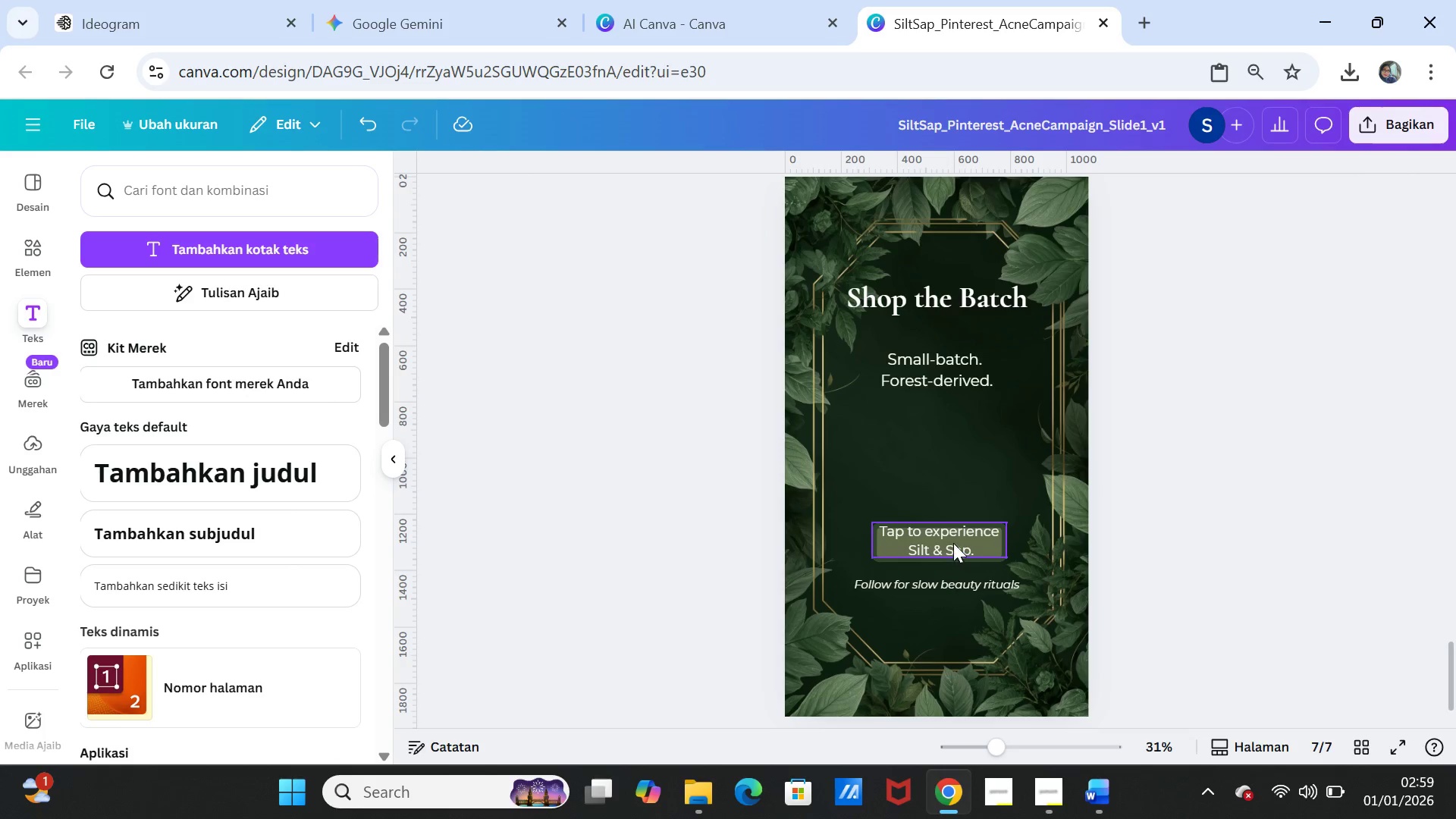 
left_click_drag(start_coordinate=[951, 540], to_coordinate=[952, 547])
 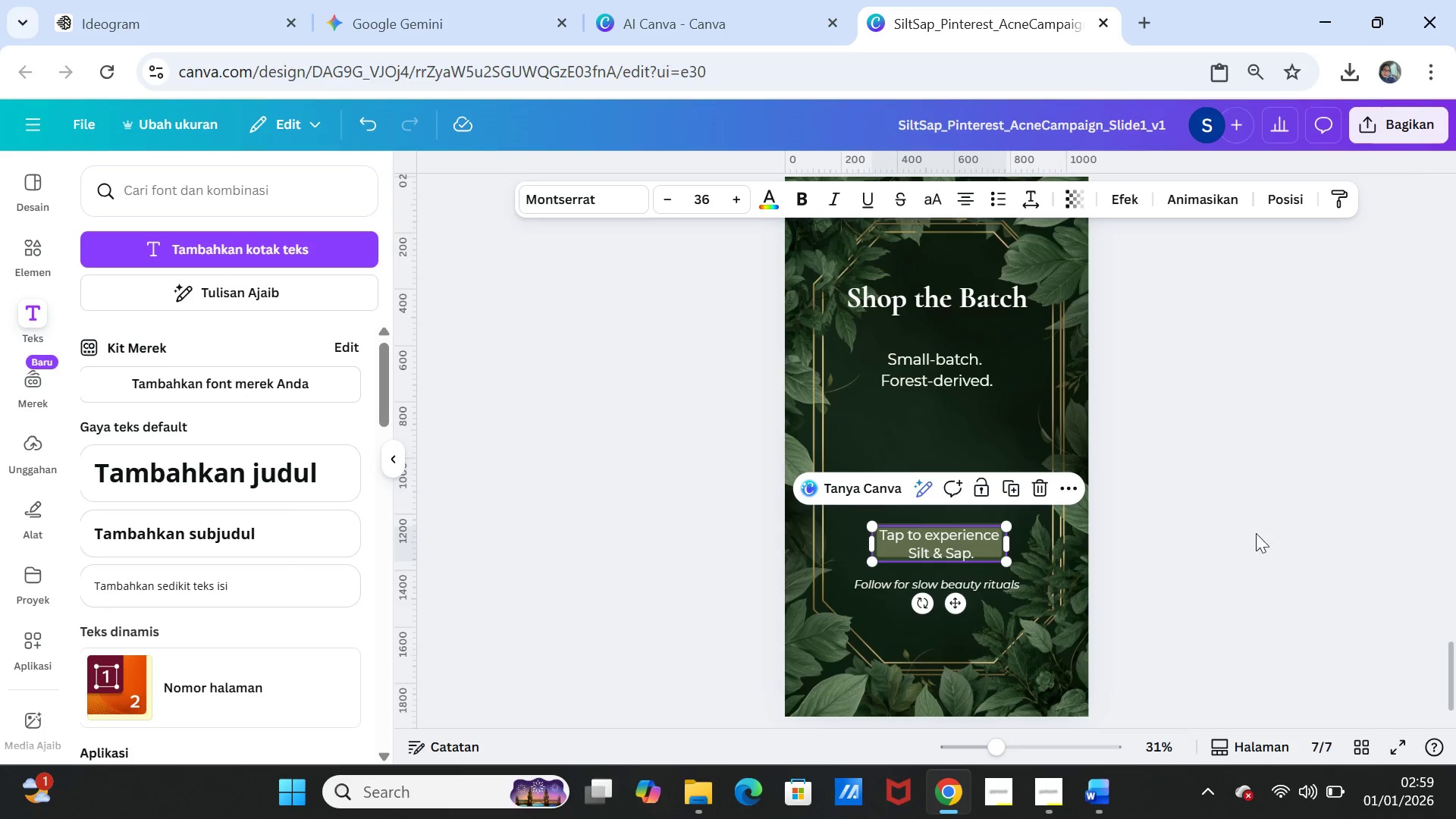 
left_click([1263, 533])
 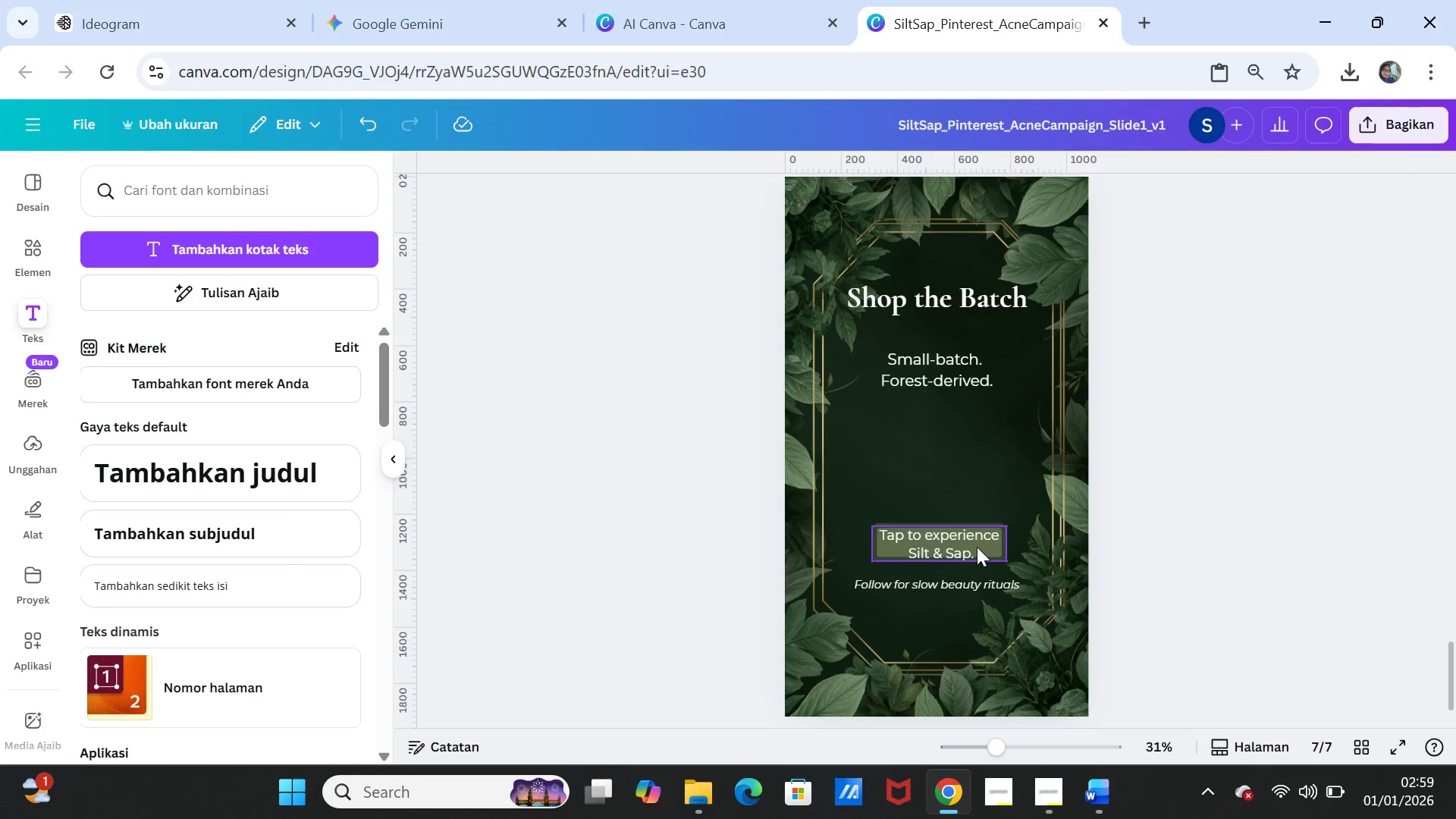 
left_click([977, 547])
 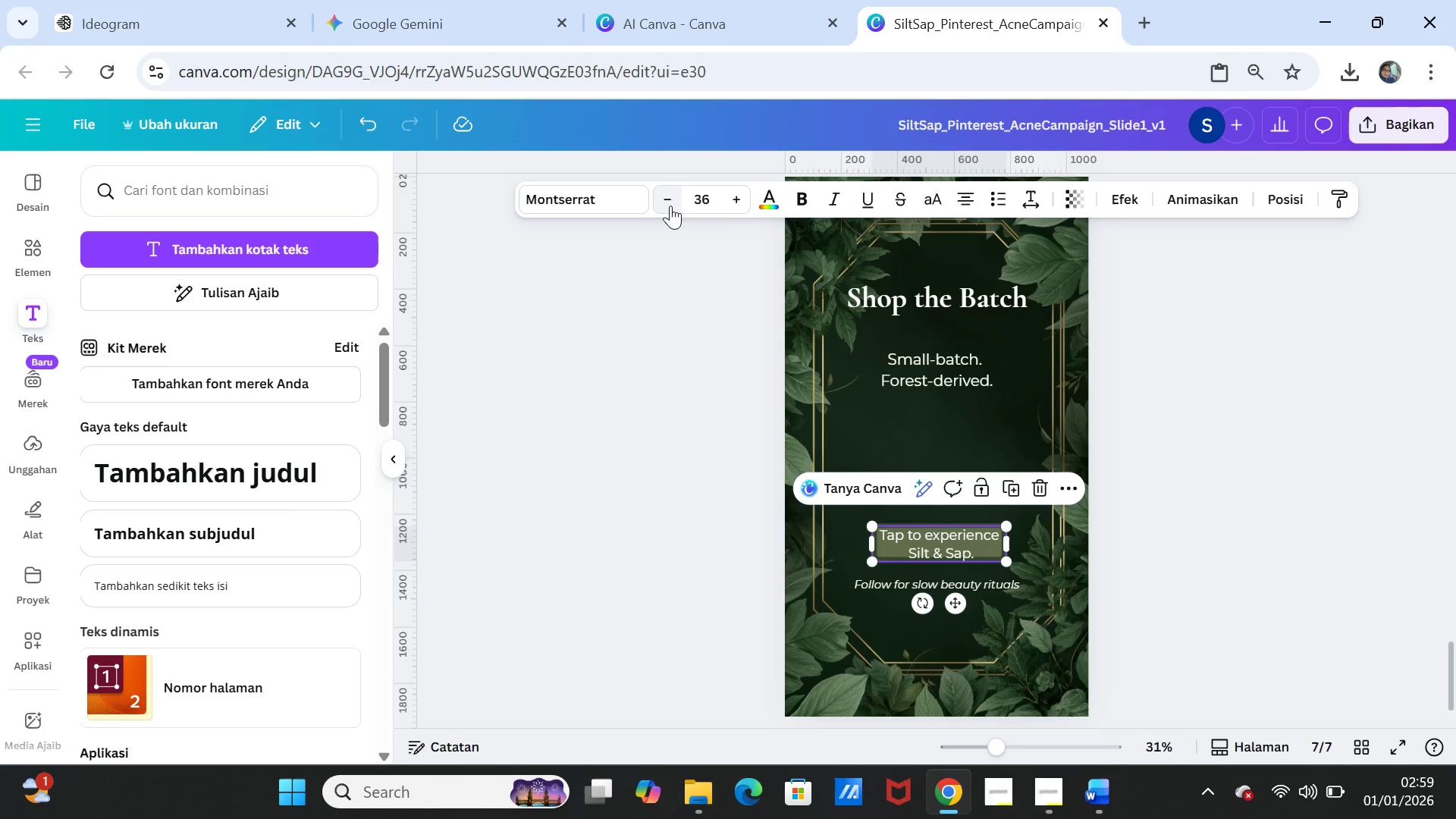 
double_click([670, 204])
 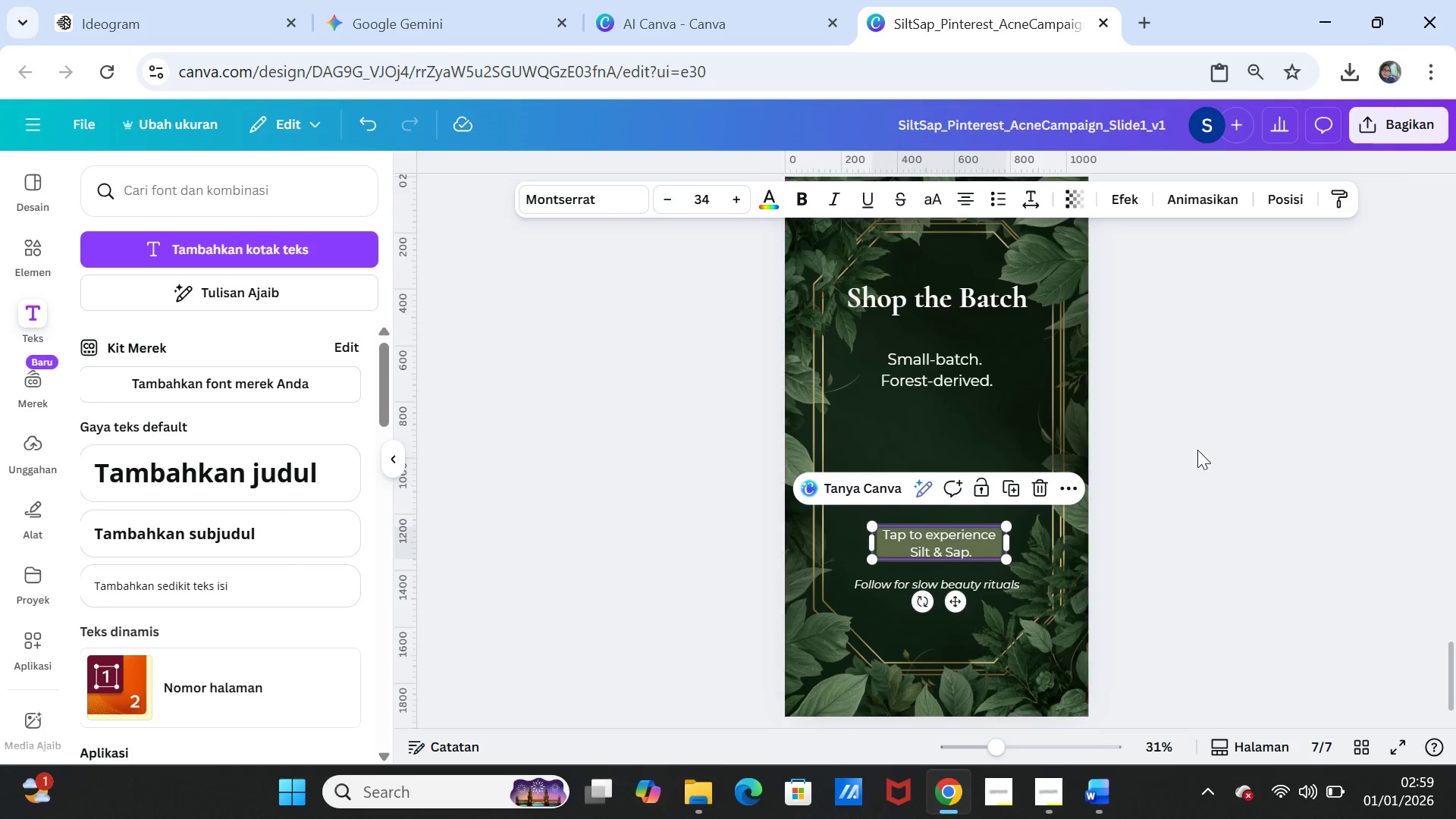 
left_click([1221, 475])
 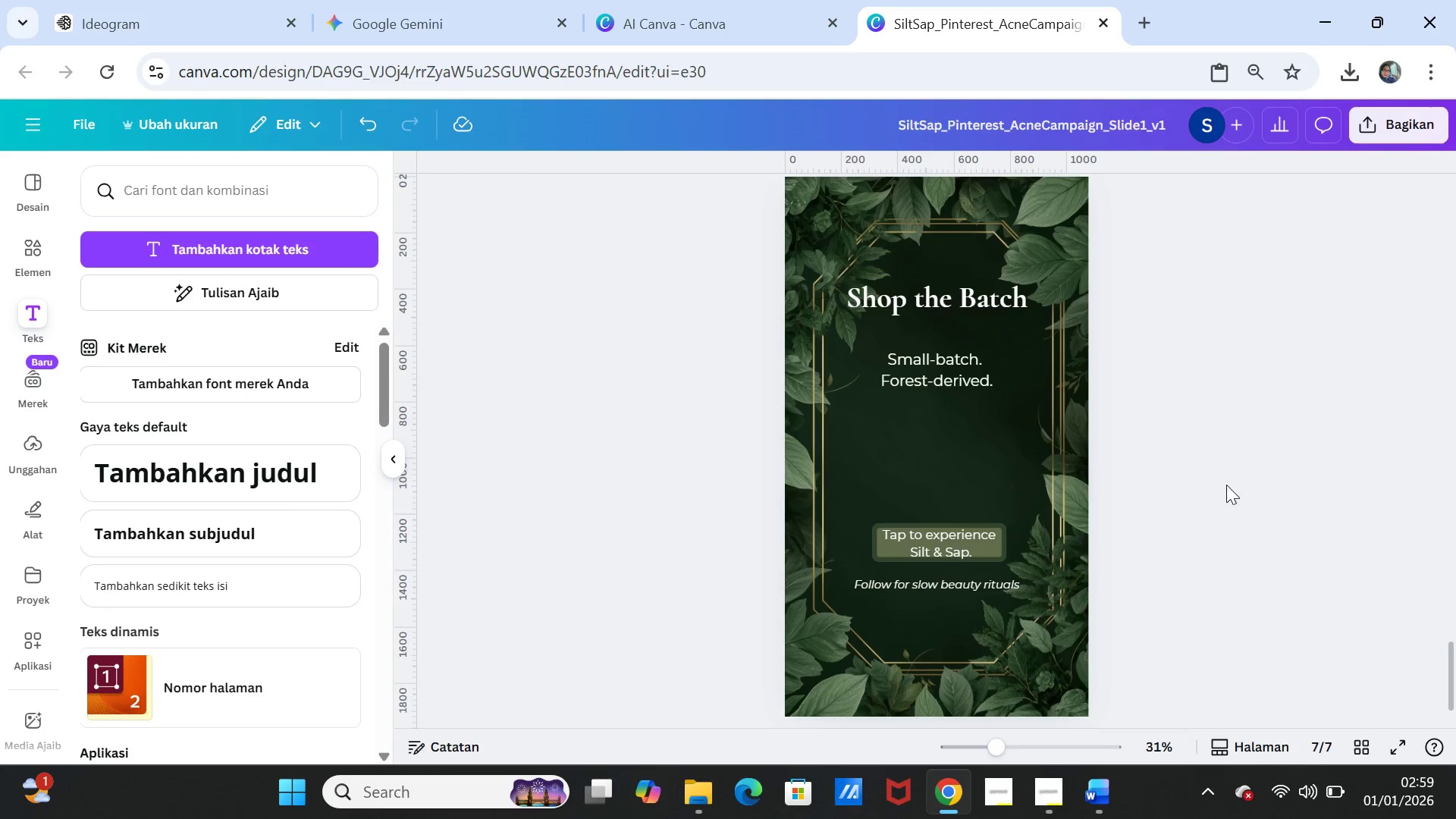 
left_click([1227, 488])
 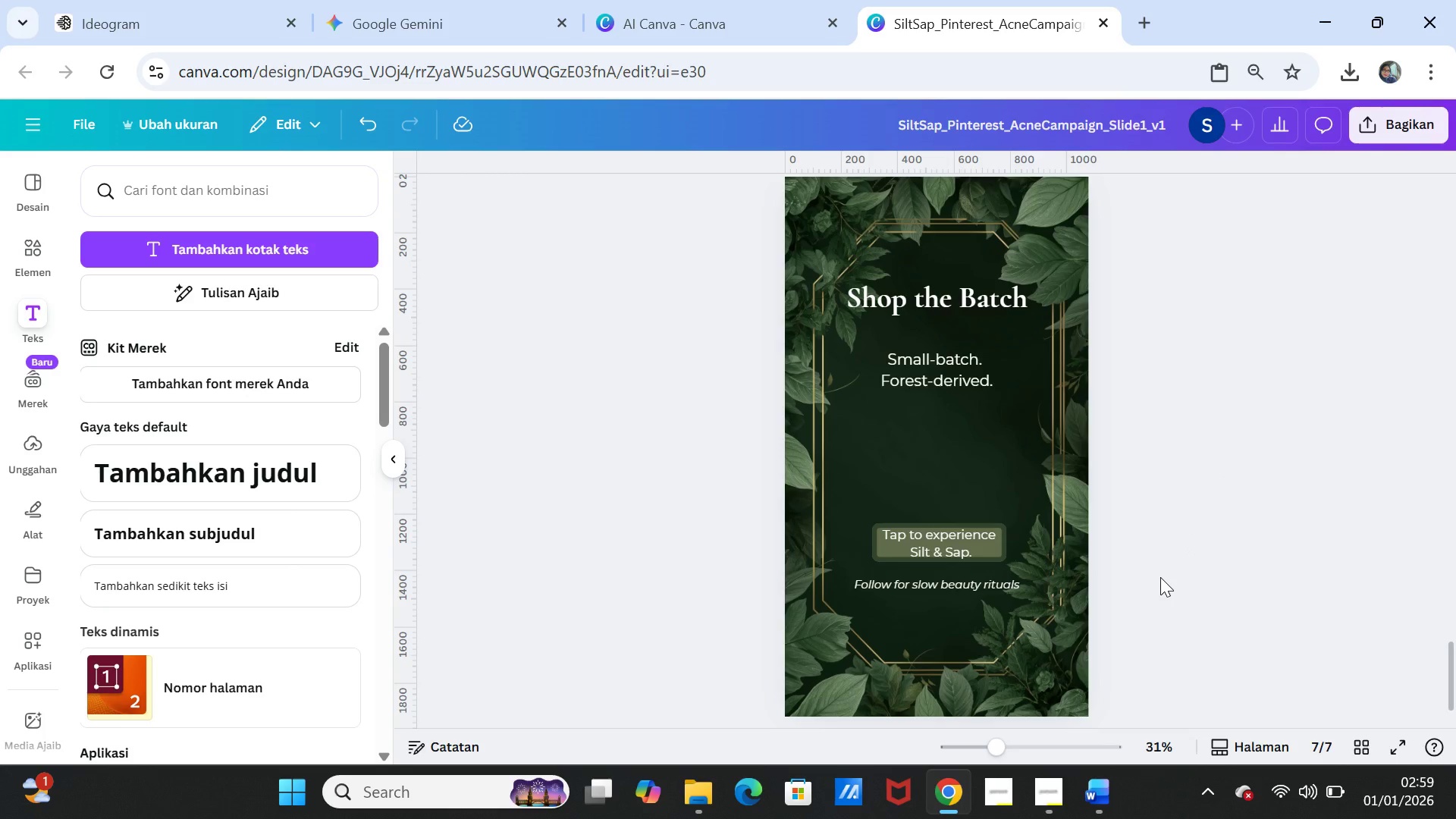 
left_click([975, 541])
 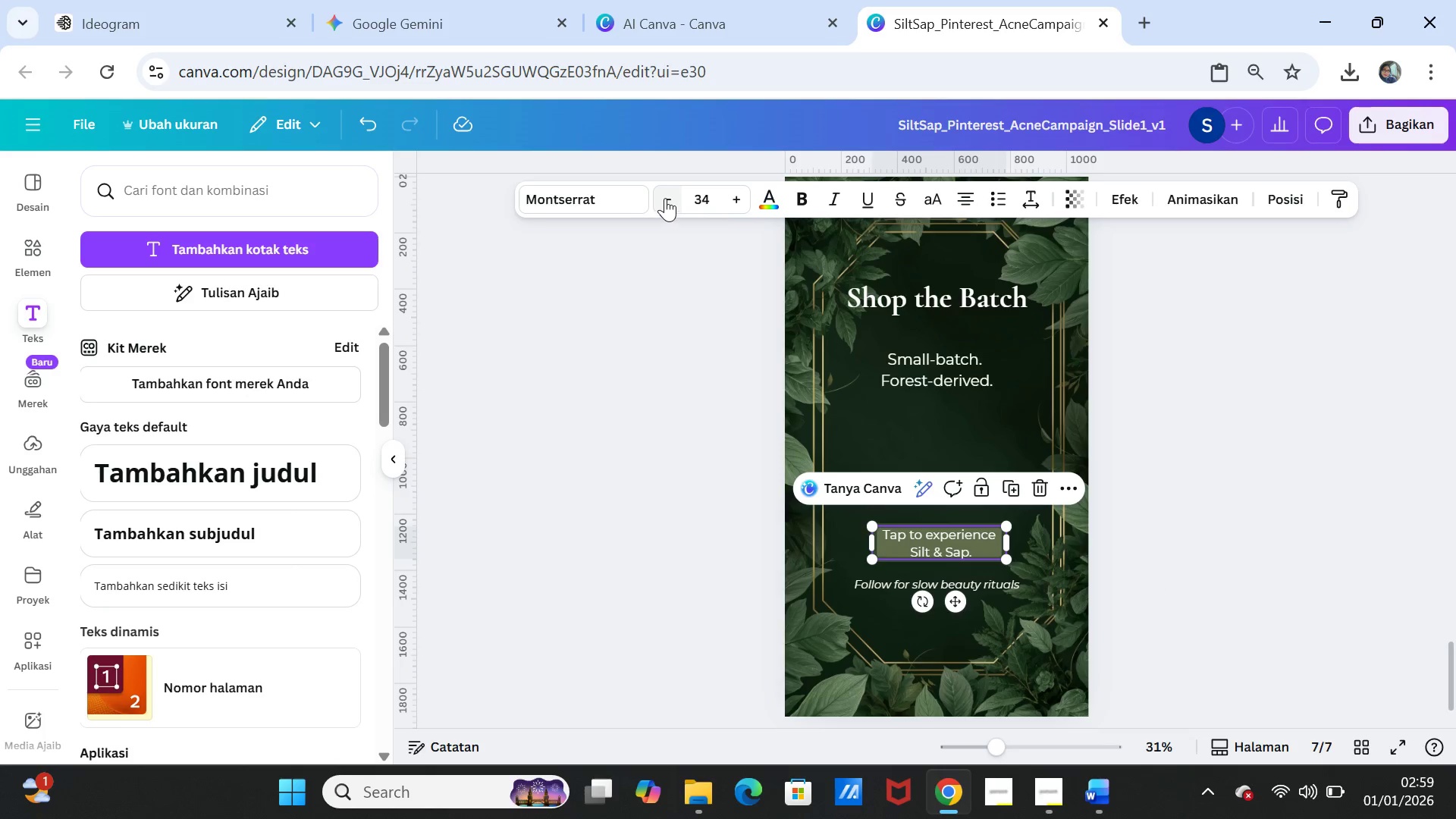 
left_click([664, 197])
 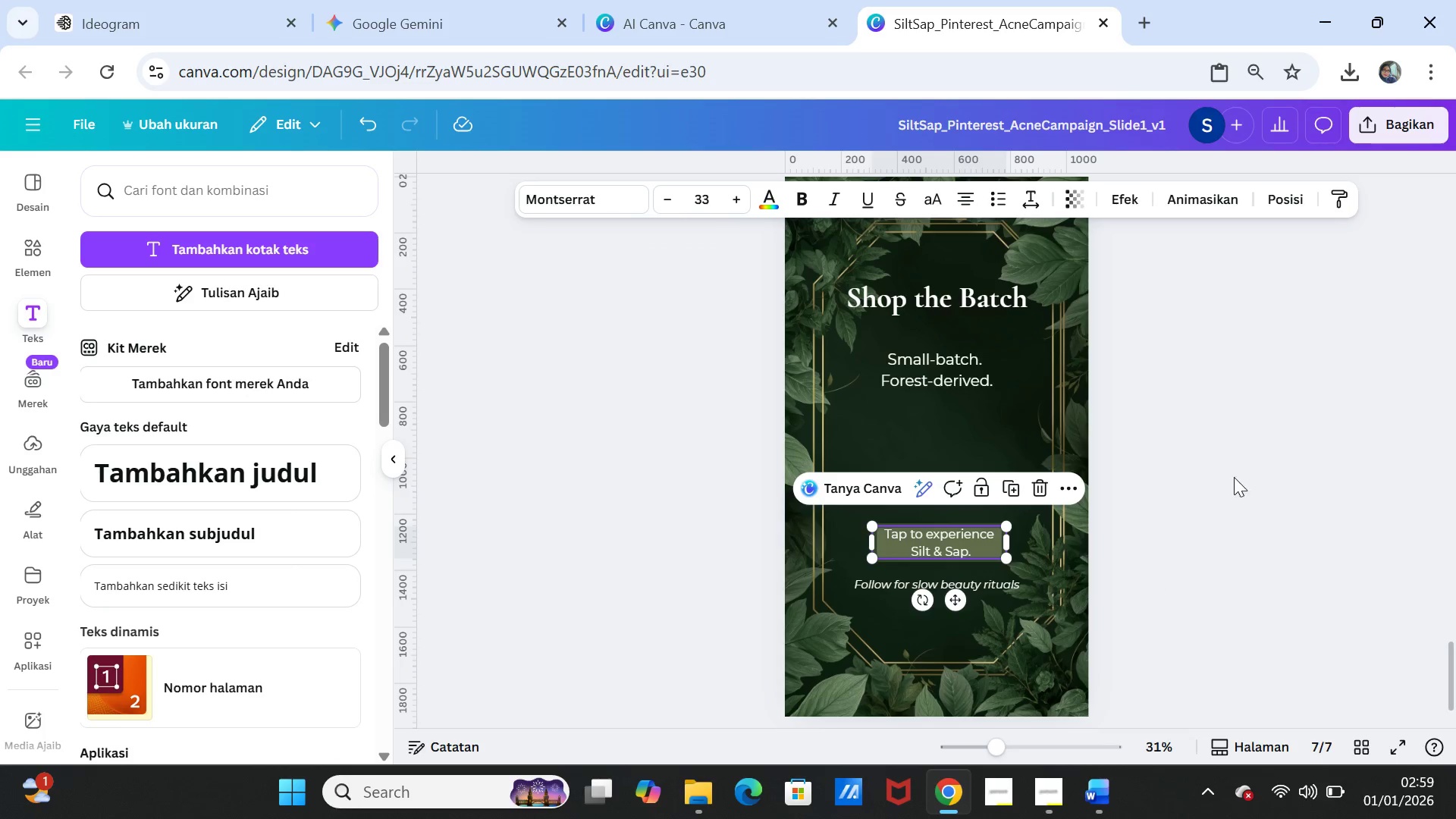 
left_click([1241, 479])
 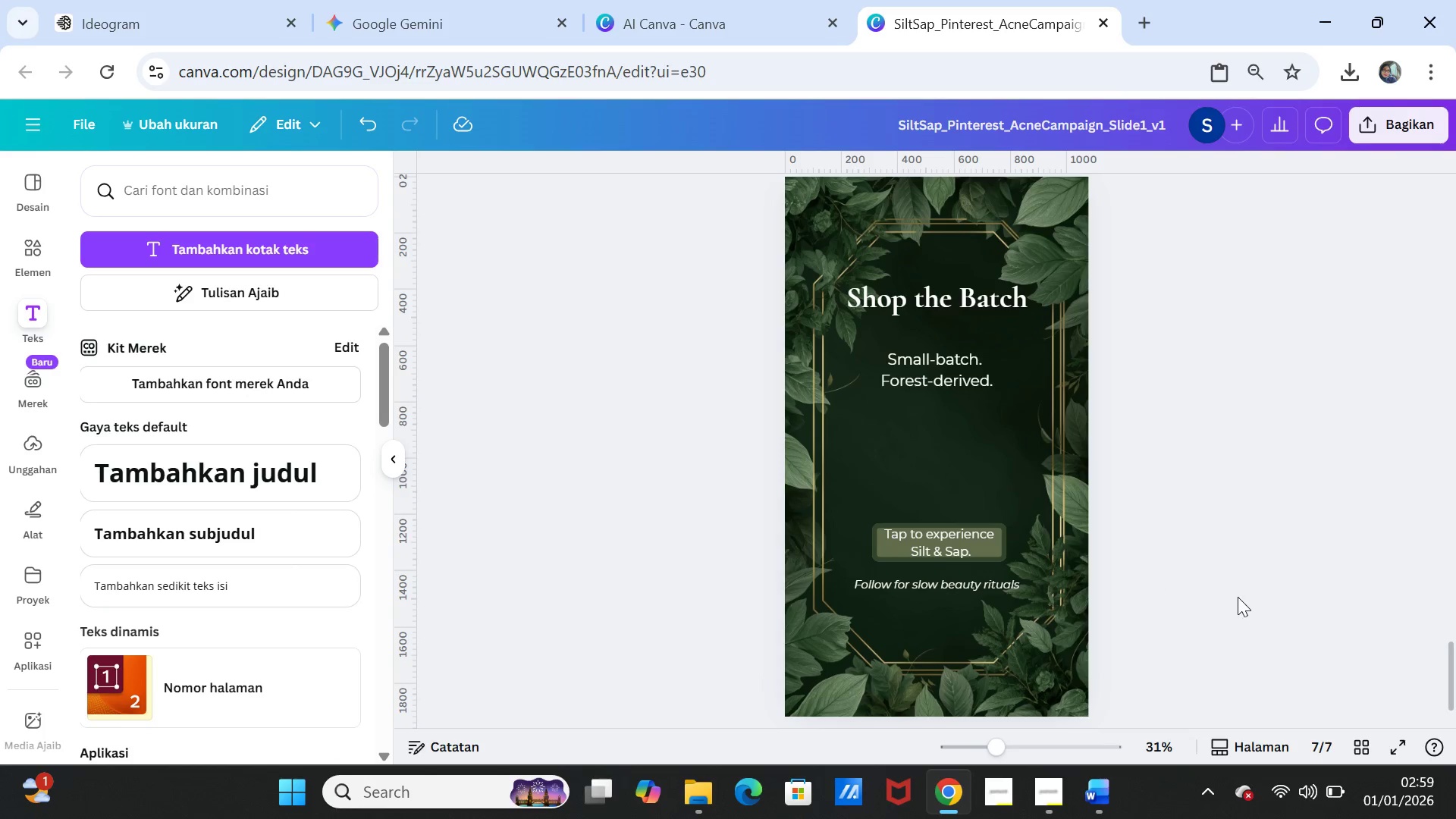 
left_click([1238, 597])
 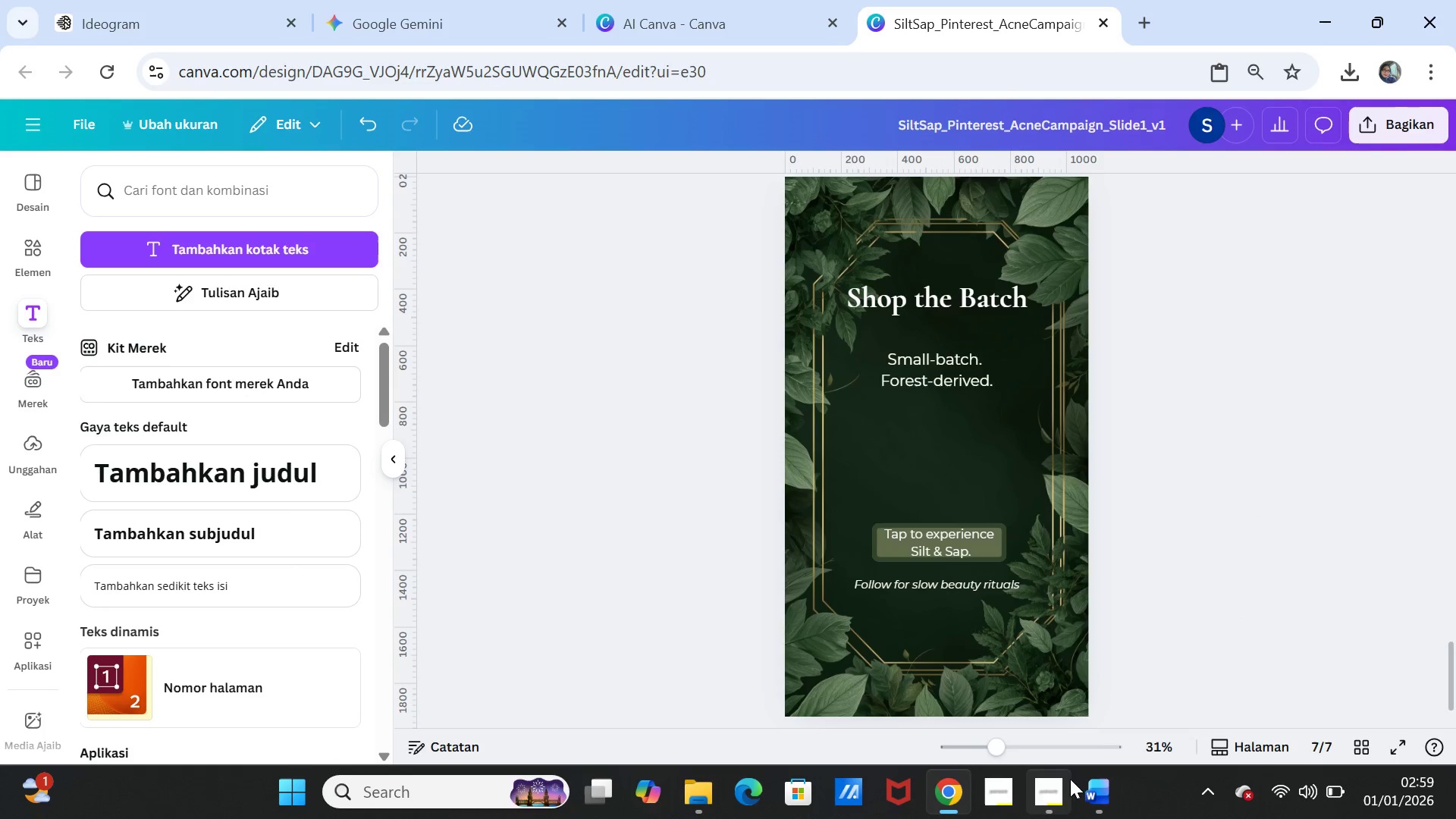 
left_click([1065, 782])